 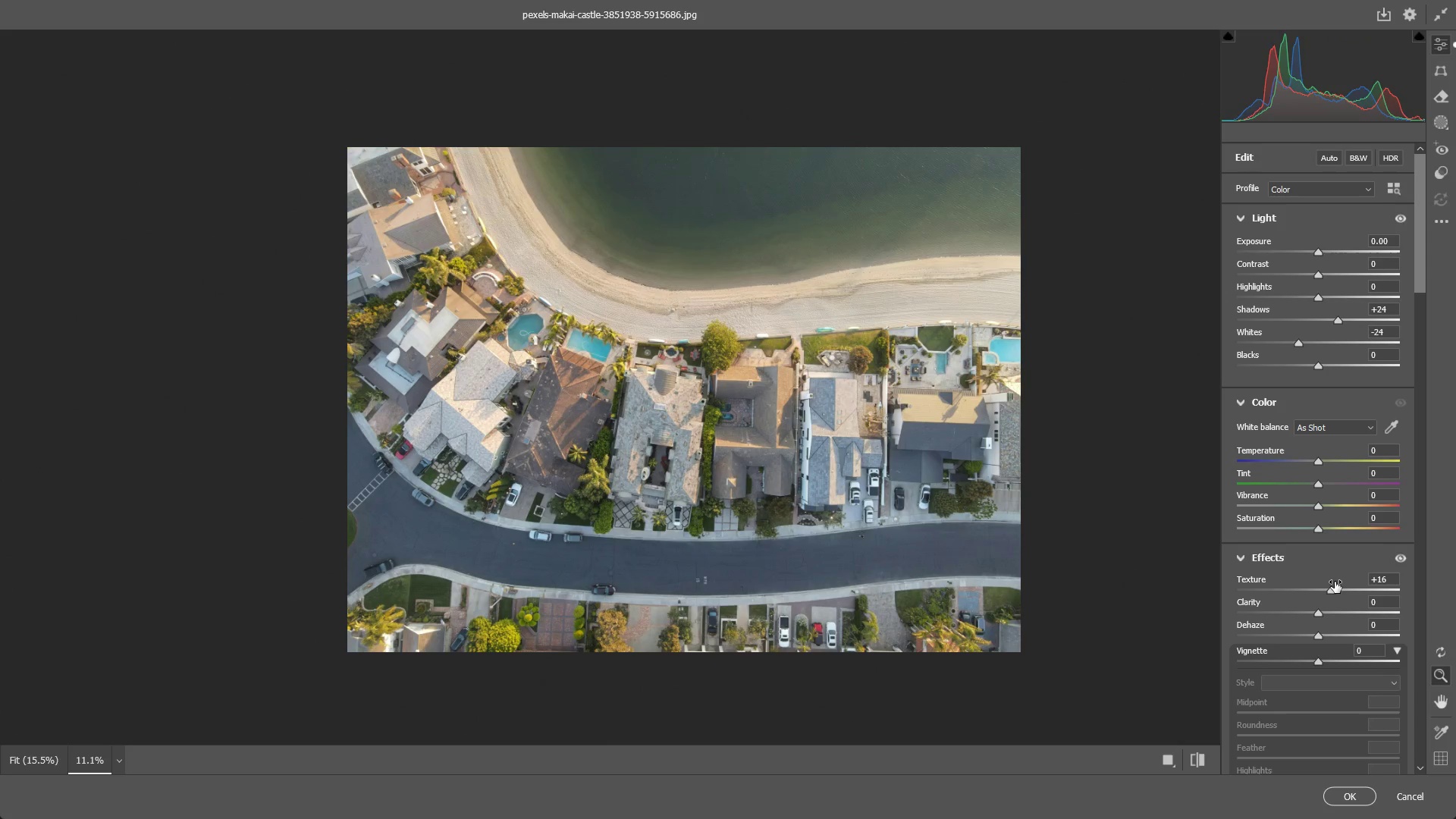 
key(Control+ControlLeft)
 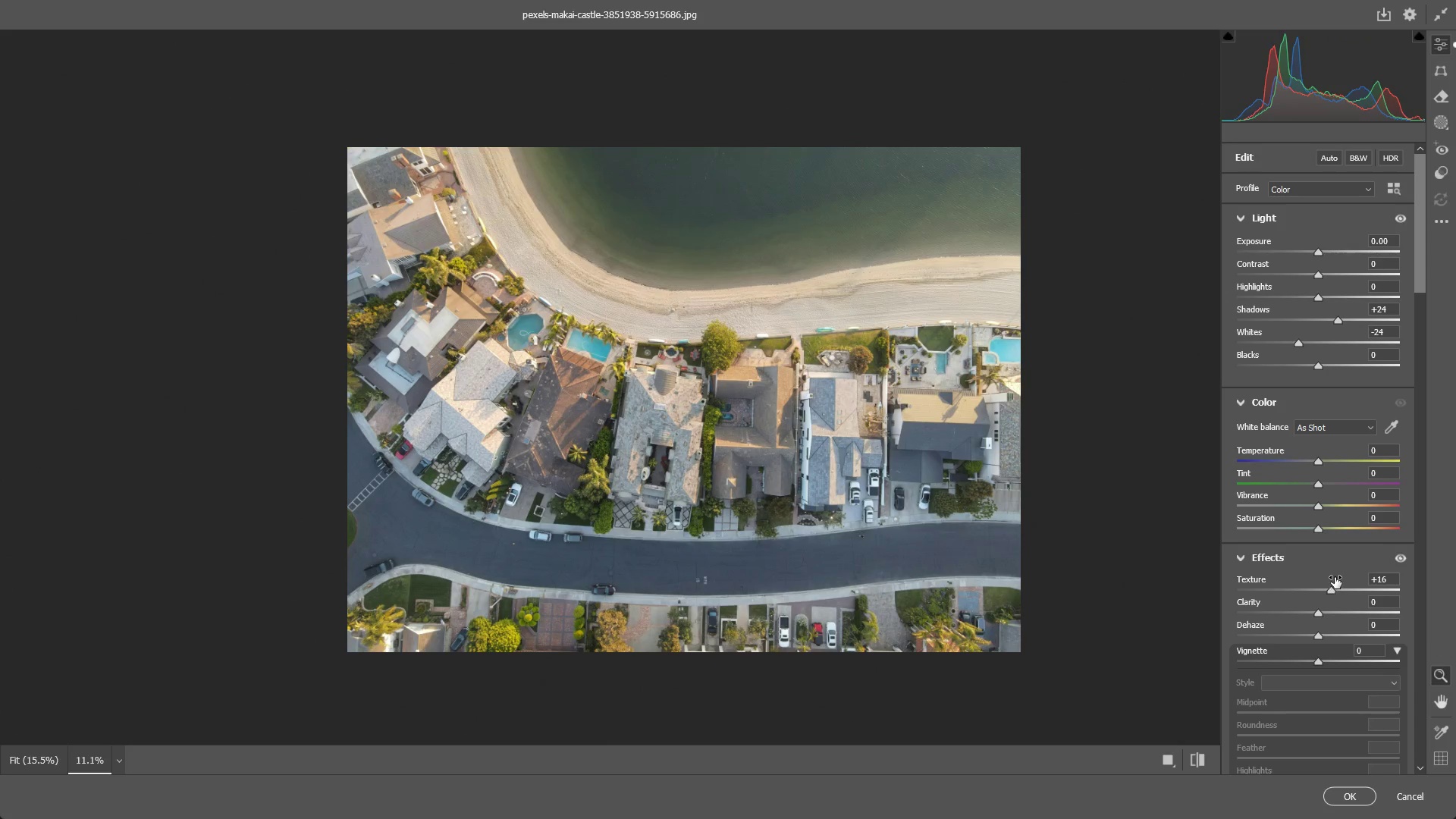 
key(Control+Z)
 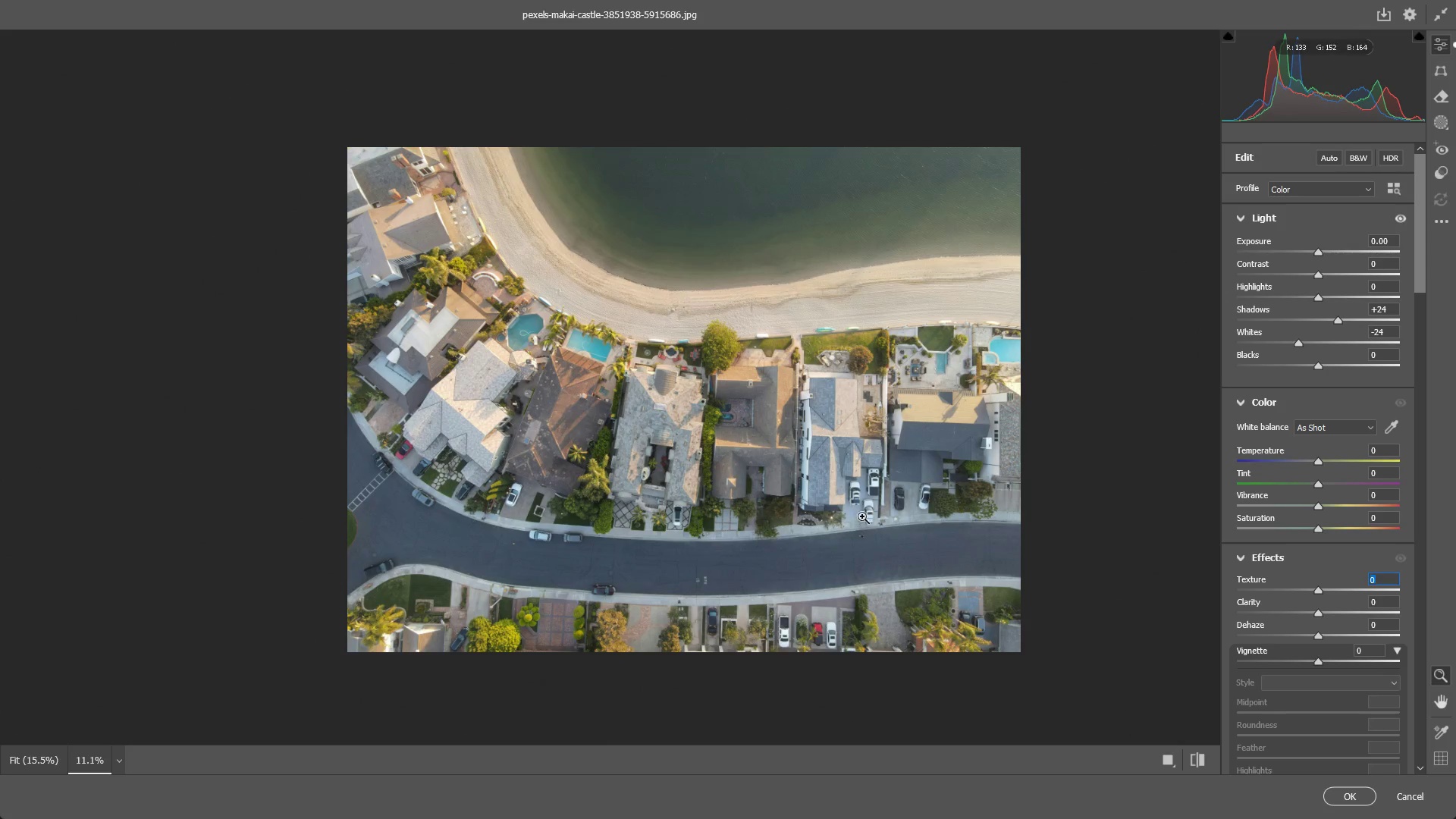 
left_click_drag(start_coordinate=[780, 469], to_coordinate=[799, 464])
 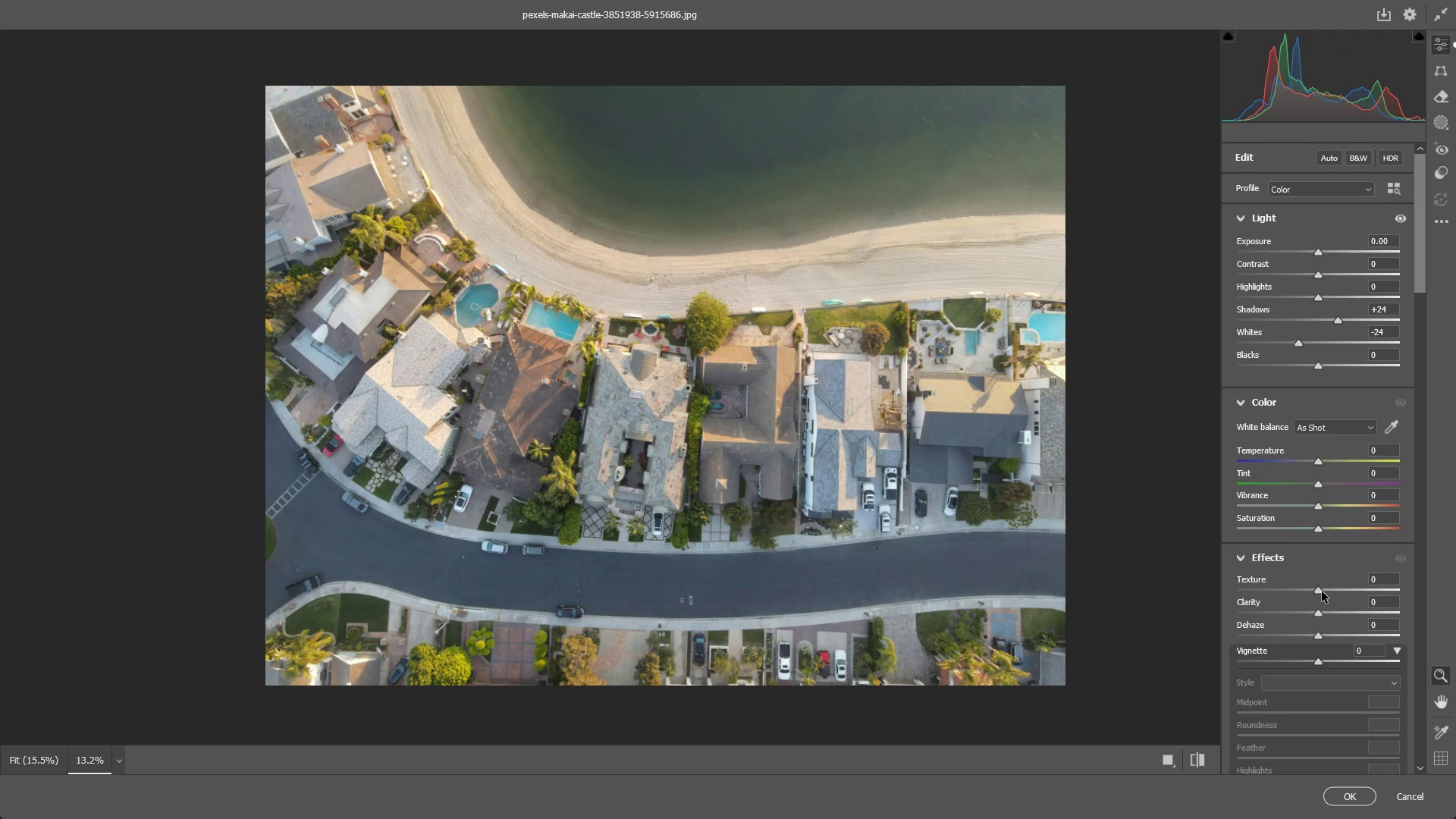 
left_click_drag(start_coordinate=[1322, 592], to_coordinate=[1338, 585])
 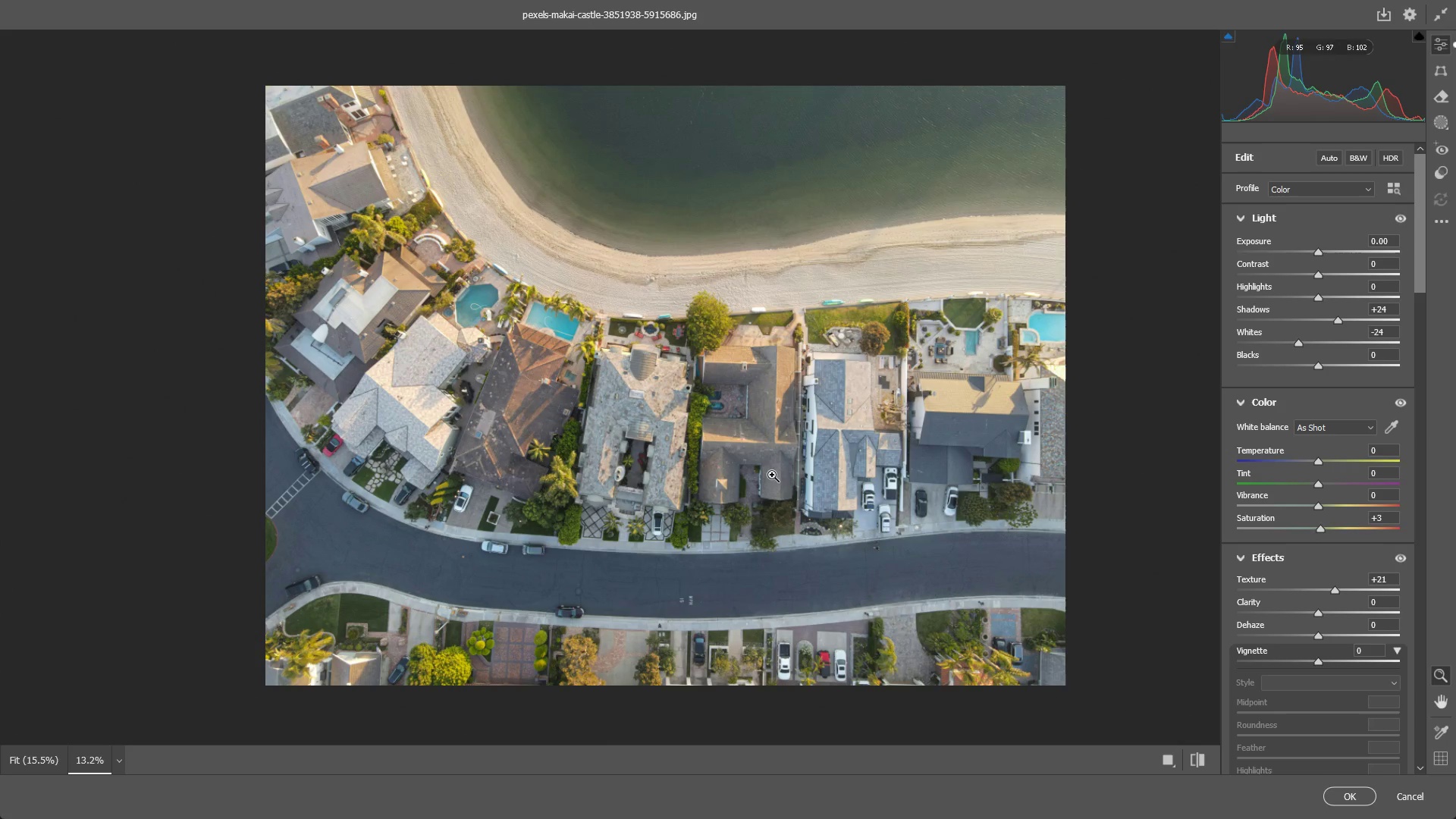 
left_click_drag(start_coordinate=[718, 397], to_coordinate=[708, 394])
 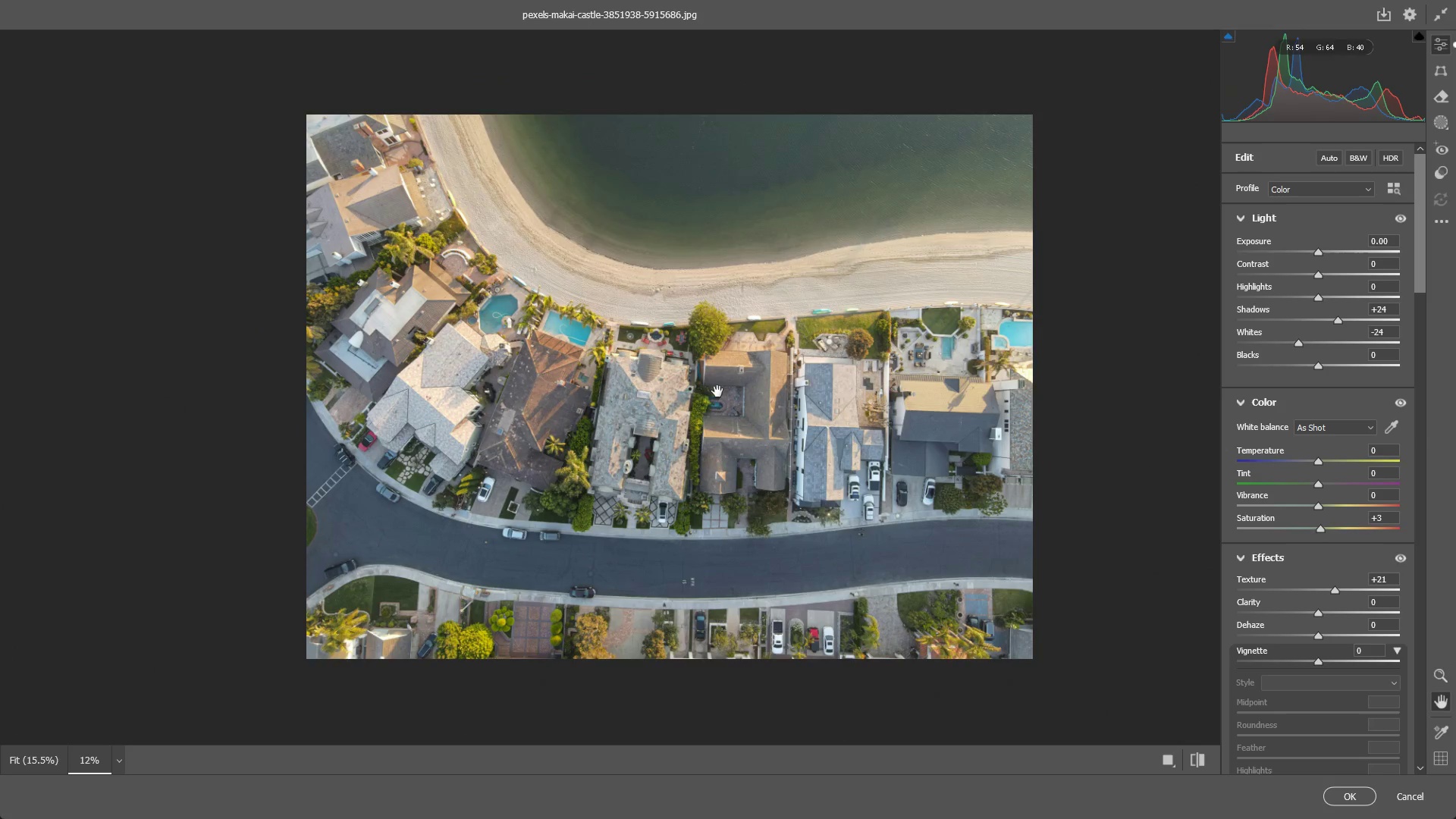 
hold_key(key=Space, duration=0.61)
 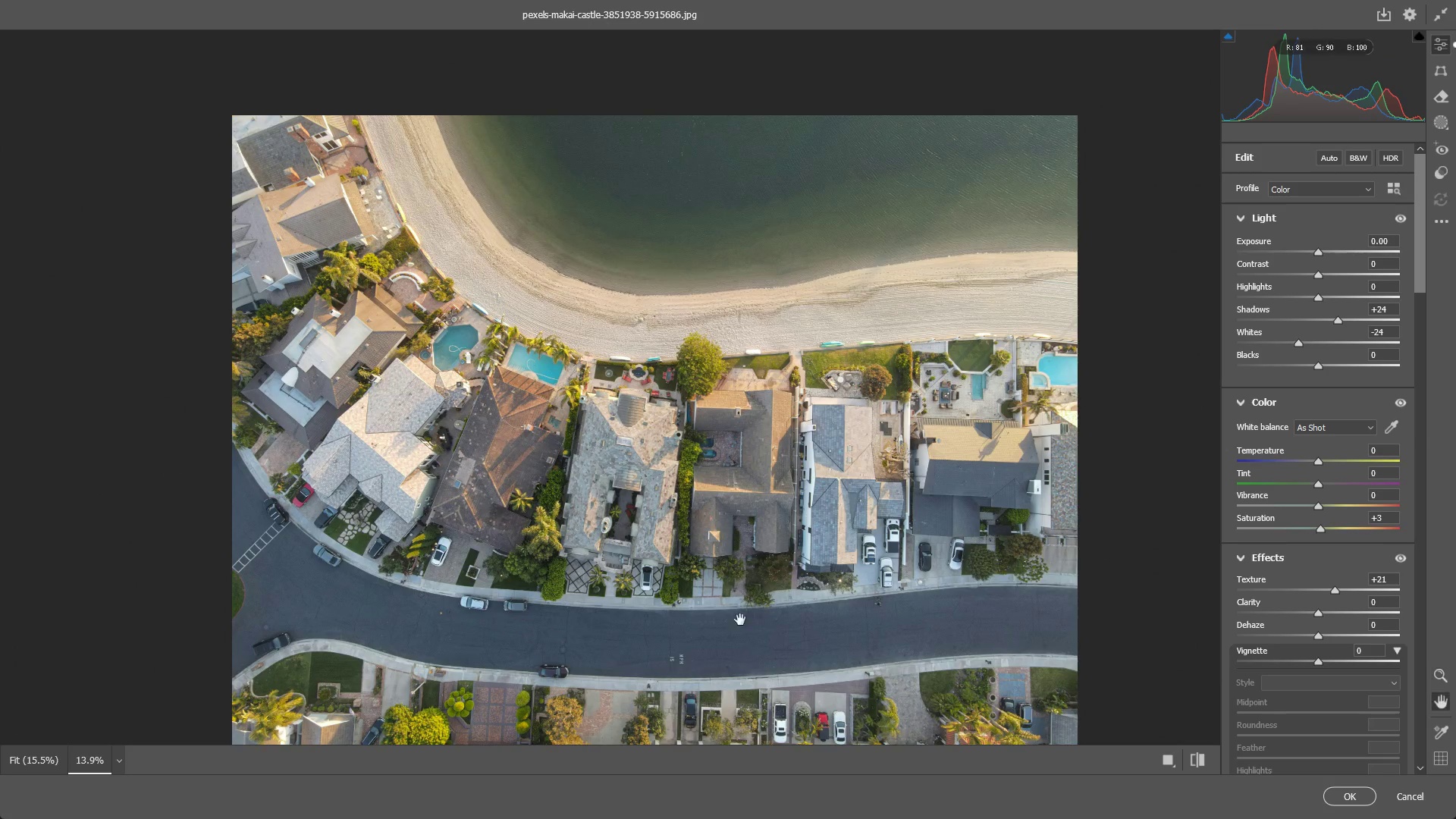 
left_click_drag(start_coordinate=[721, 397], to_coordinate=[715, 453])
 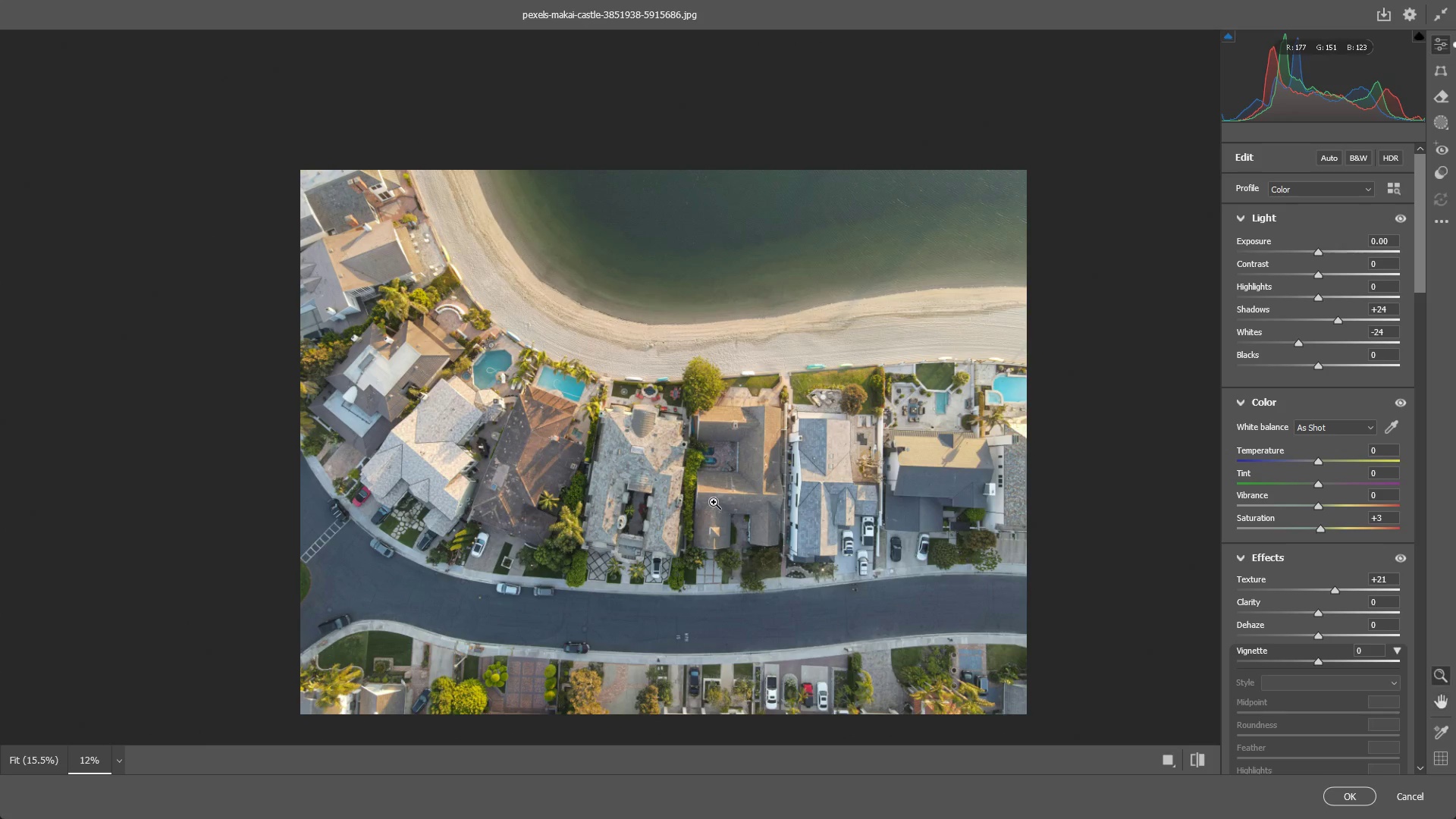 
left_click_drag(start_coordinate=[714, 502], to_coordinate=[731, 500])
 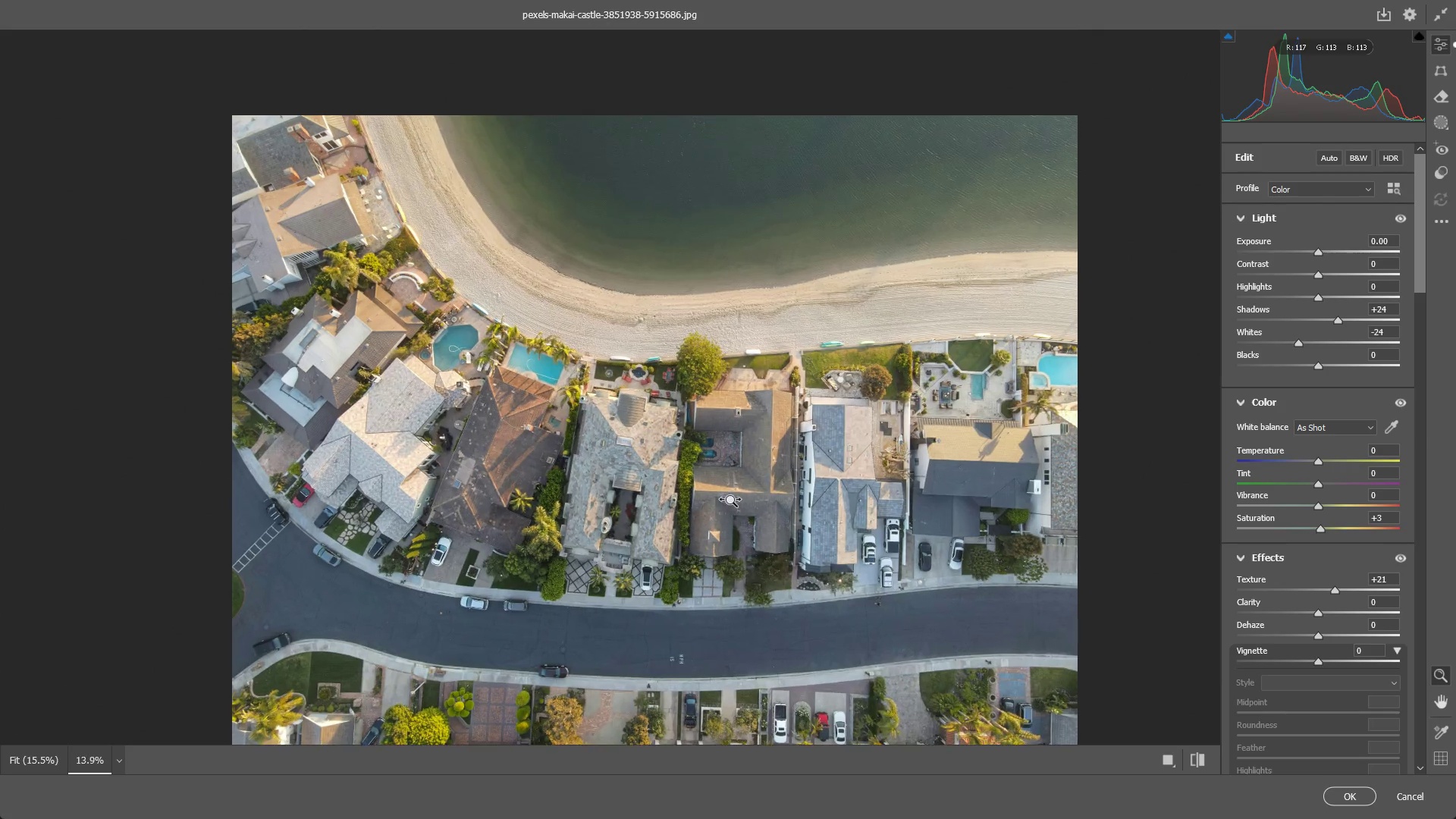 
hold_key(key=Space, duration=0.66)
 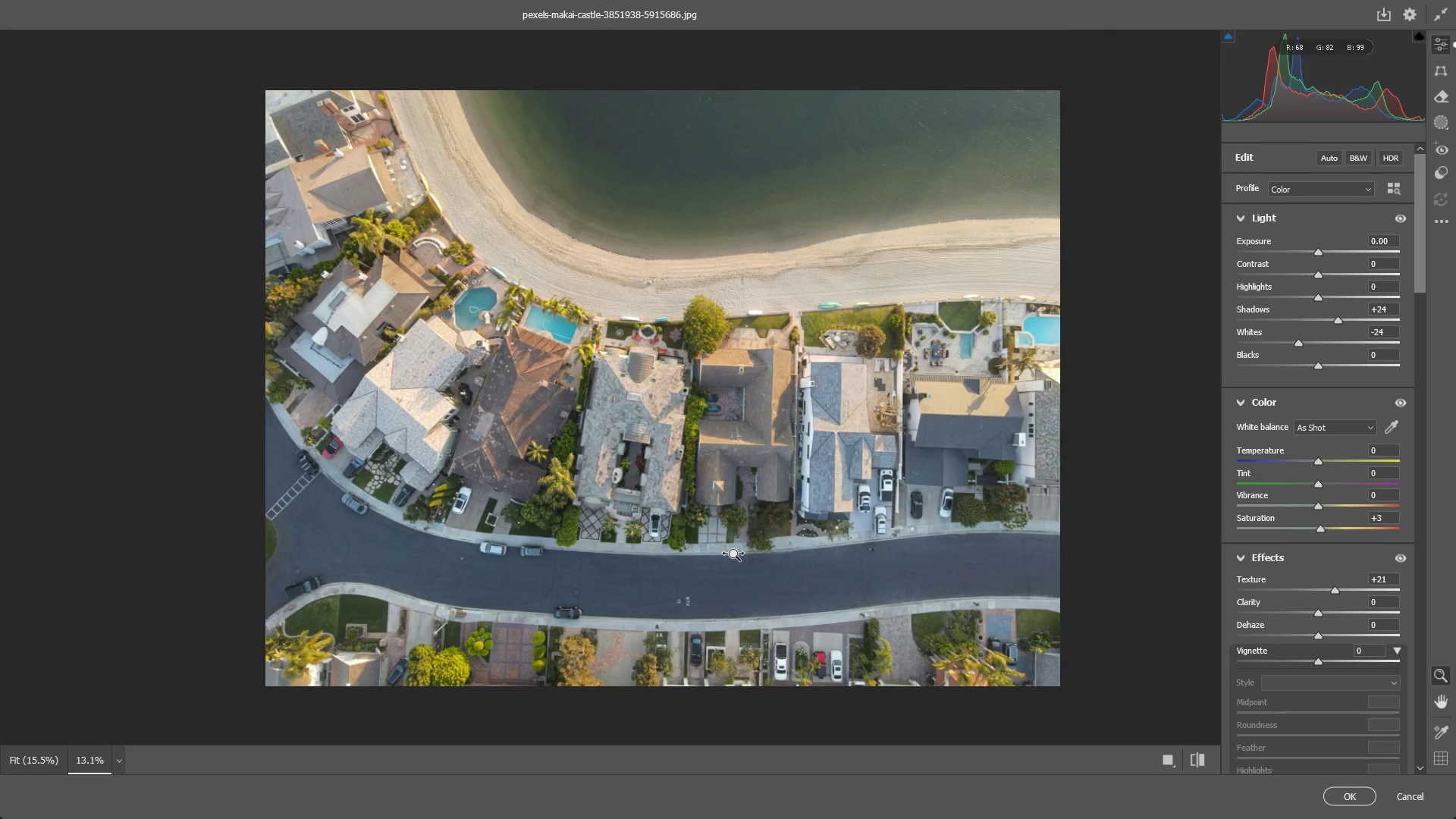 
left_click_drag(start_coordinate=[739, 607], to_coordinate=[742, 553])
 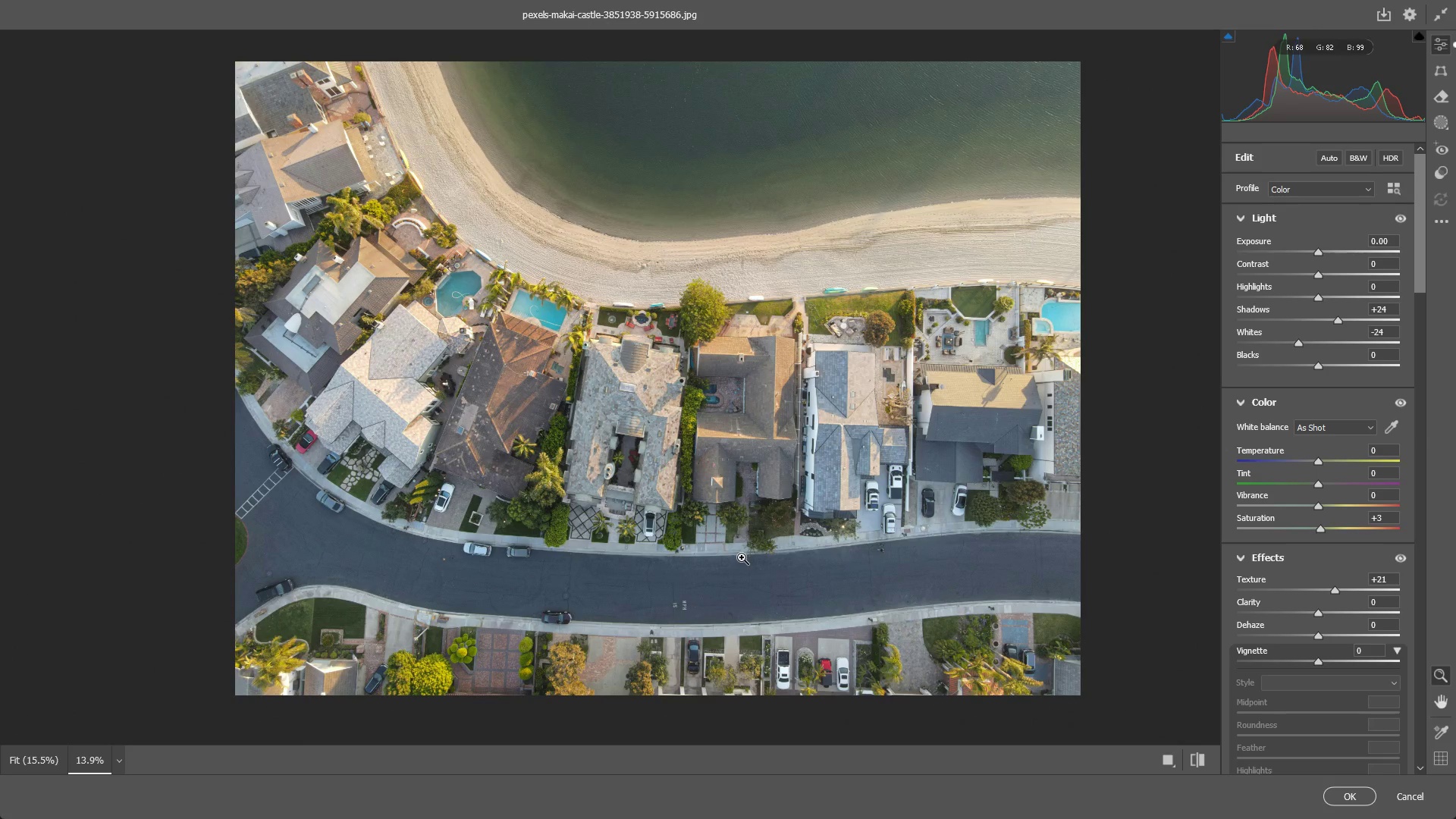 
left_click_drag(start_coordinate=[742, 557], to_coordinate=[734, 554])
 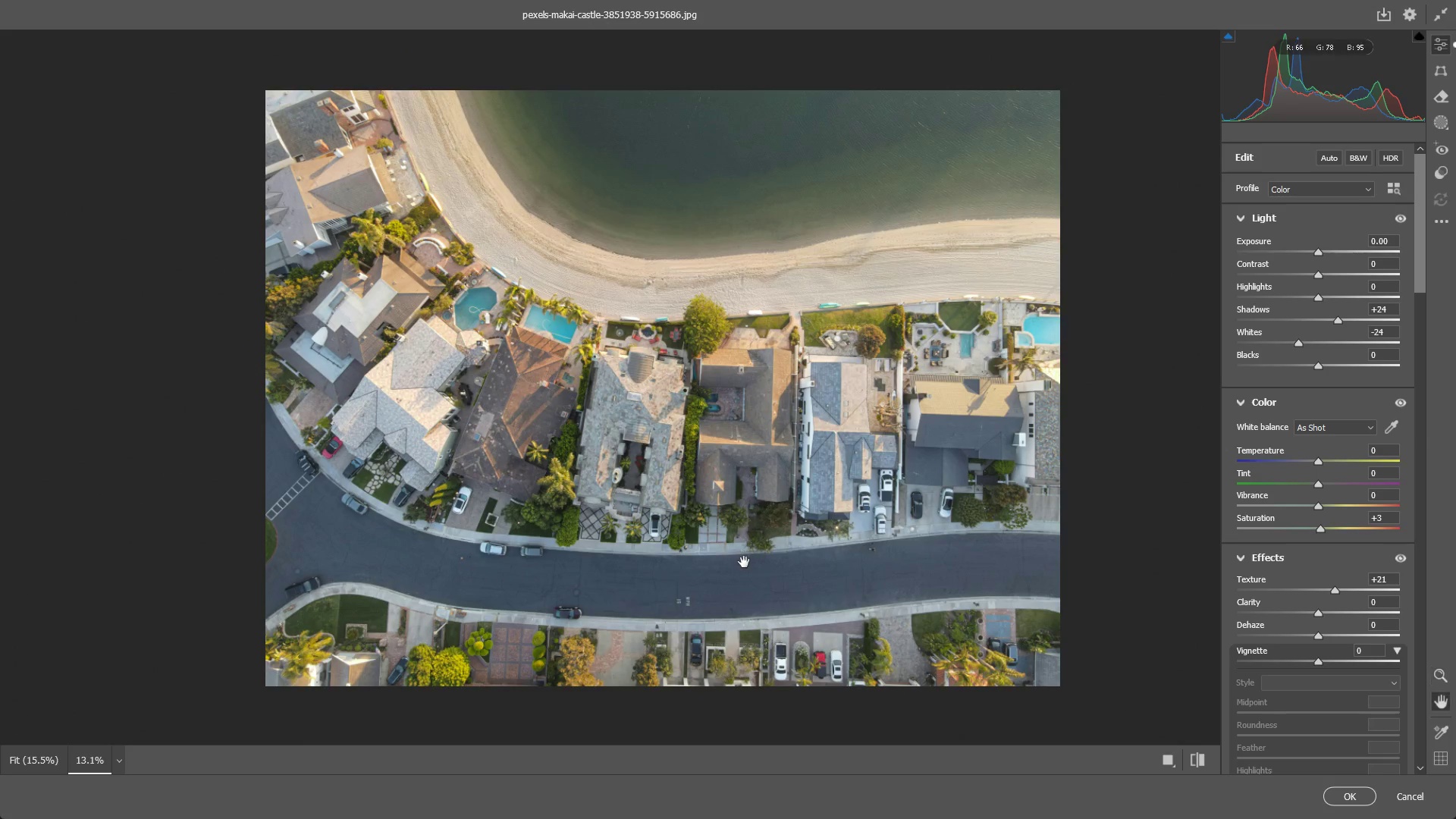 
hold_key(key=Space, duration=0.61)
 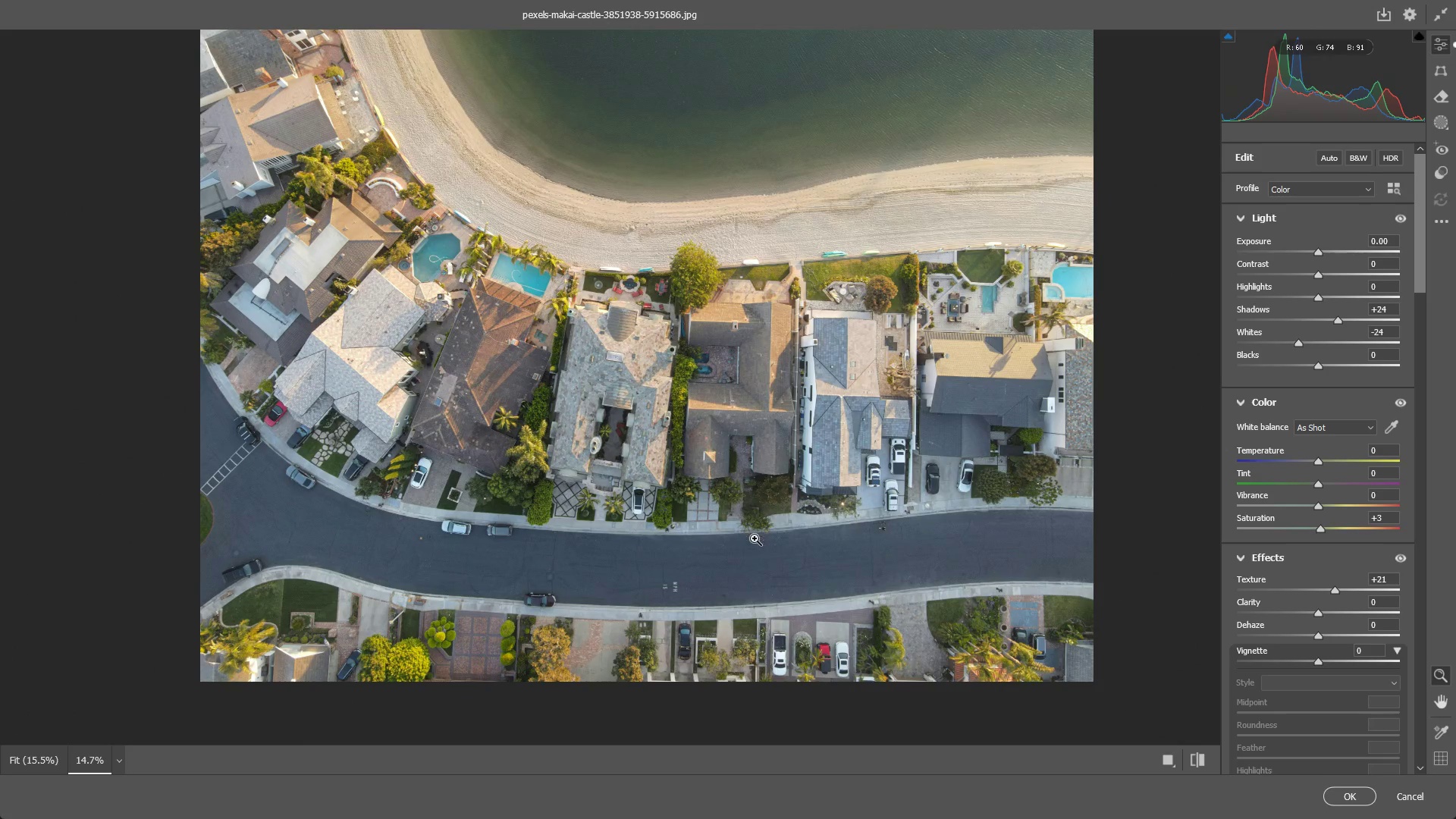 
left_click_drag(start_coordinate=[744, 563], to_coordinate=[739, 544])
 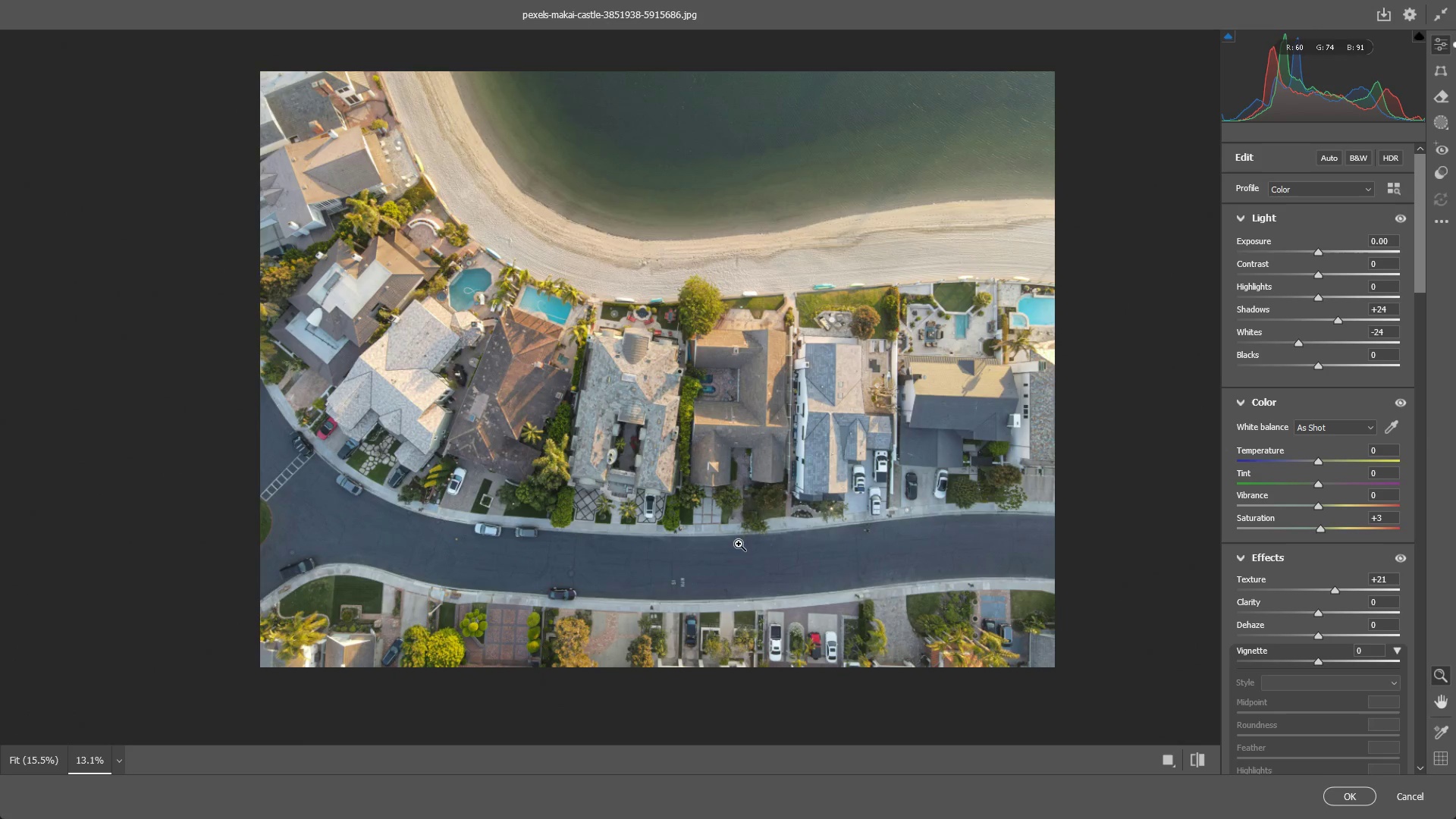 
left_click_drag(start_coordinate=[739, 544], to_coordinate=[752, 538])
 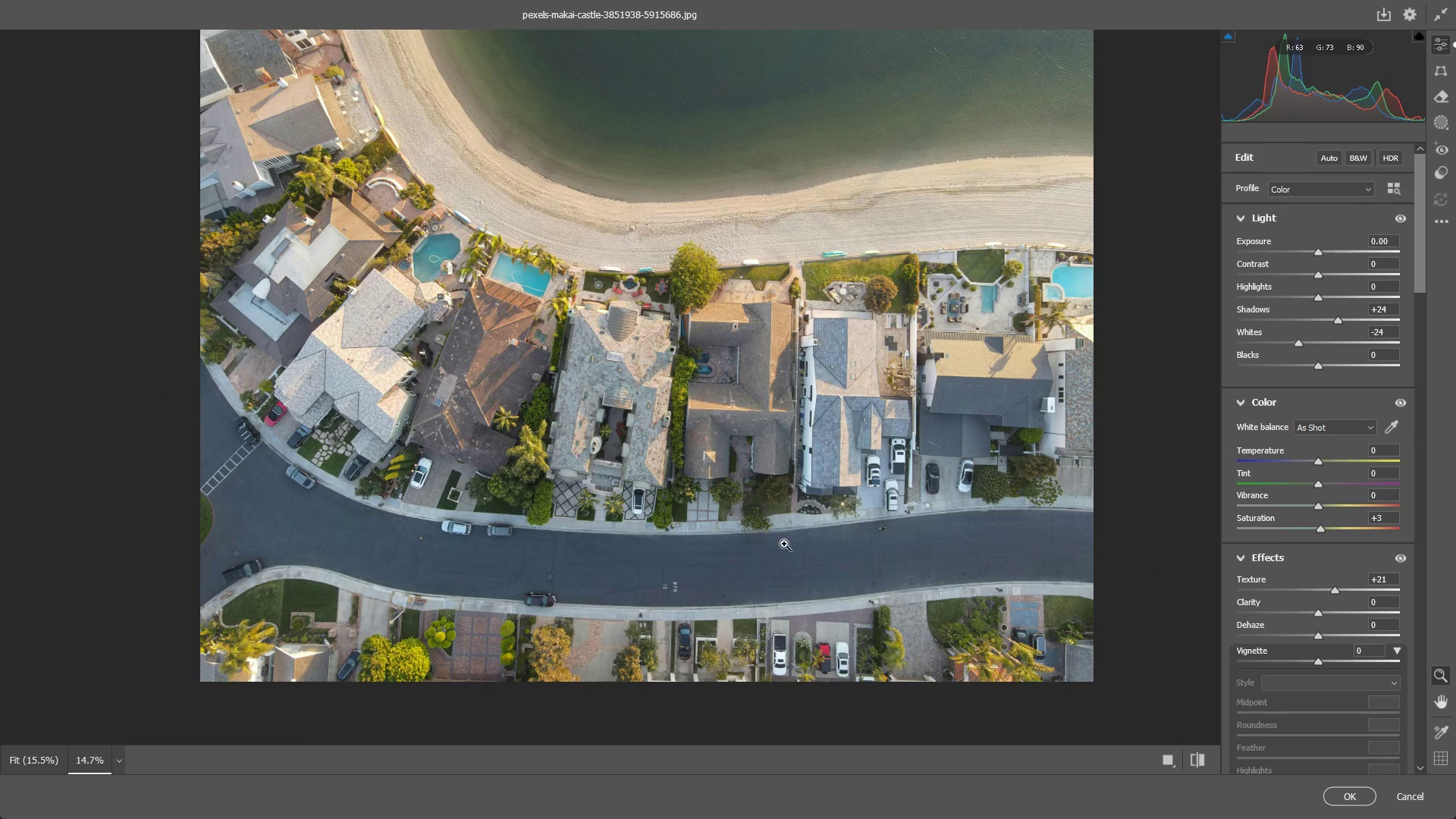 
hold_key(key=Space, duration=0.86)
 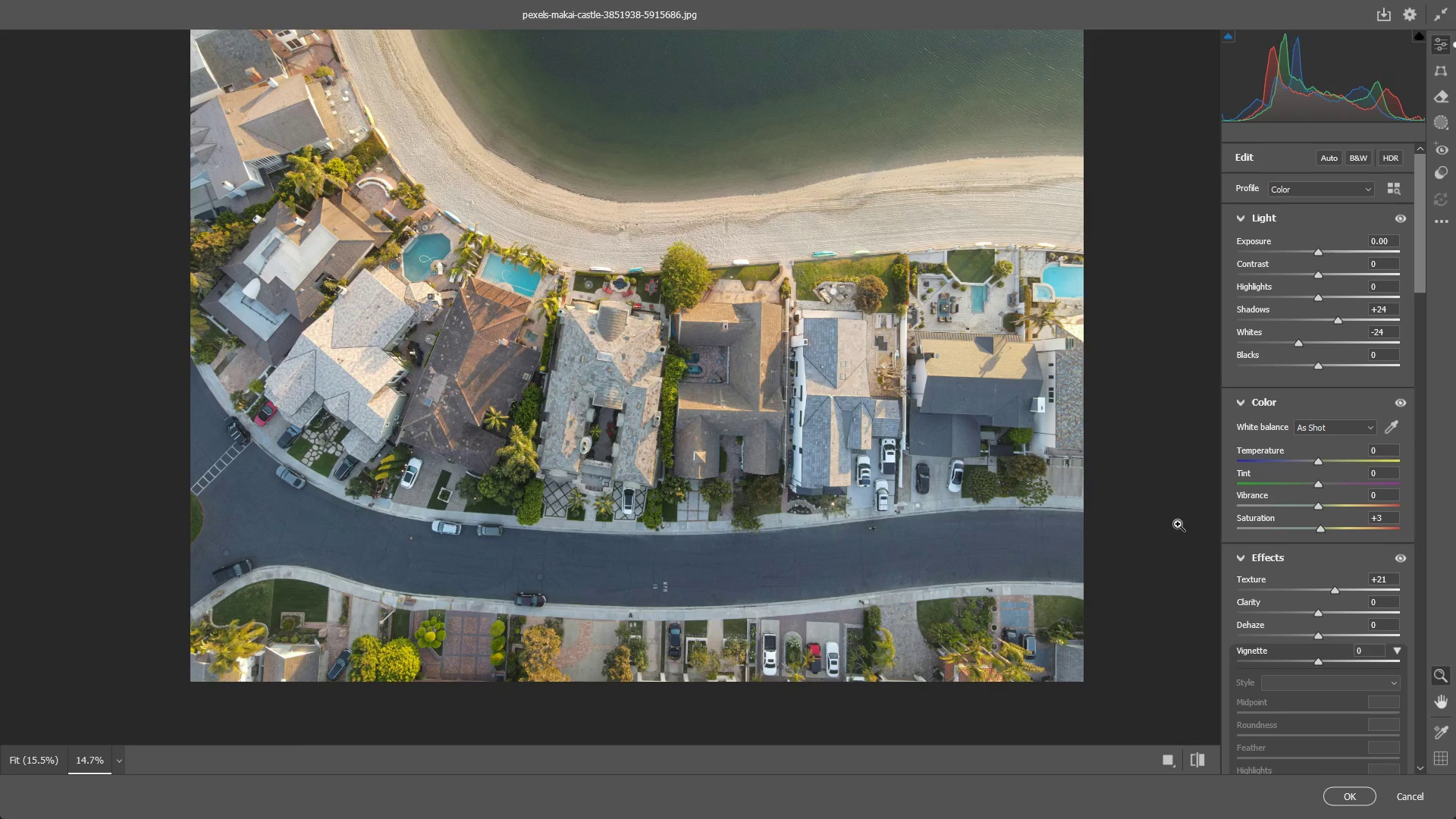 
left_click_drag(start_coordinate=[791, 541], to_coordinate=[781, 541])
 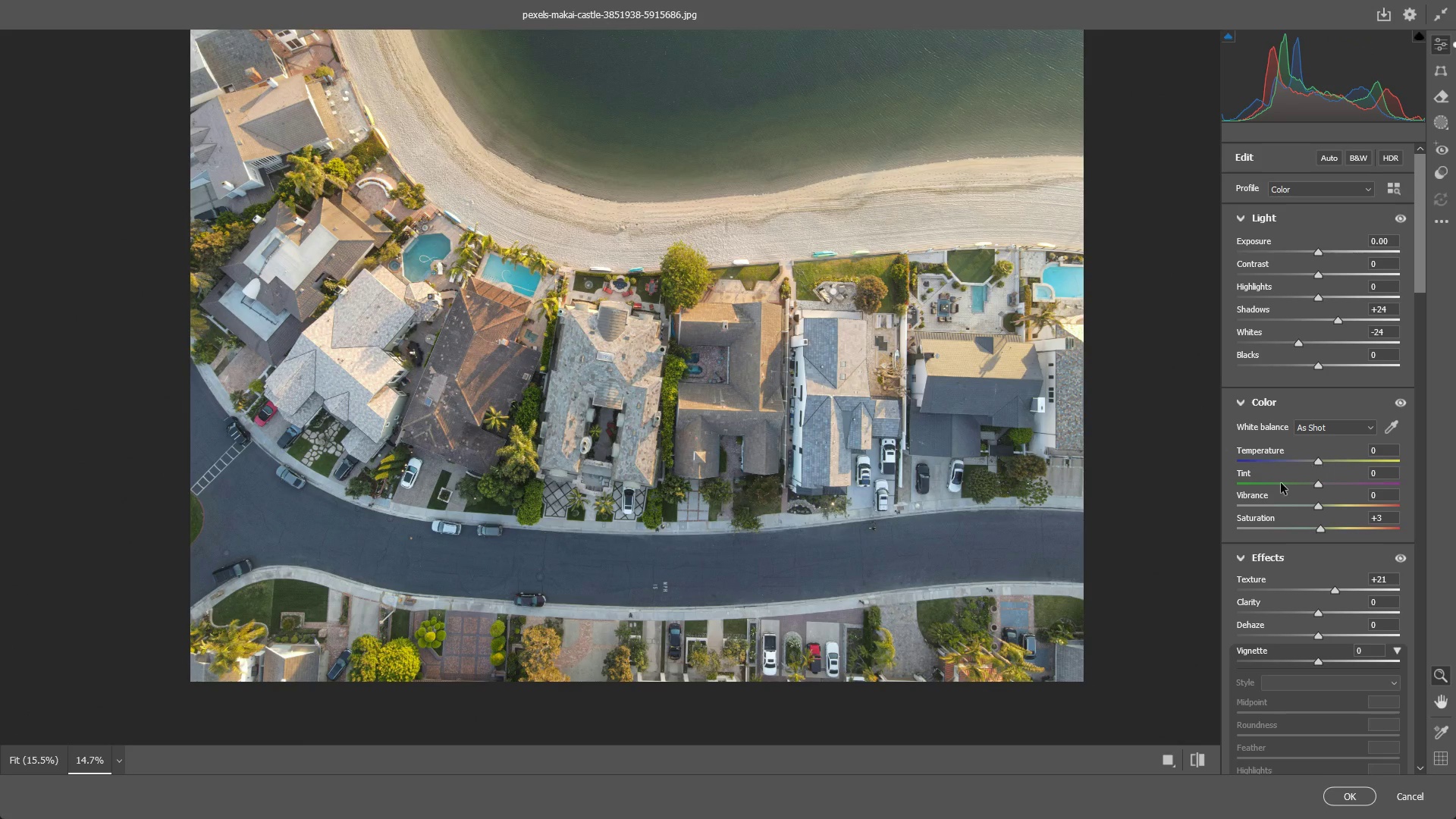 
left_click_drag(start_coordinate=[786, 462], to_coordinate=[774, 461])
 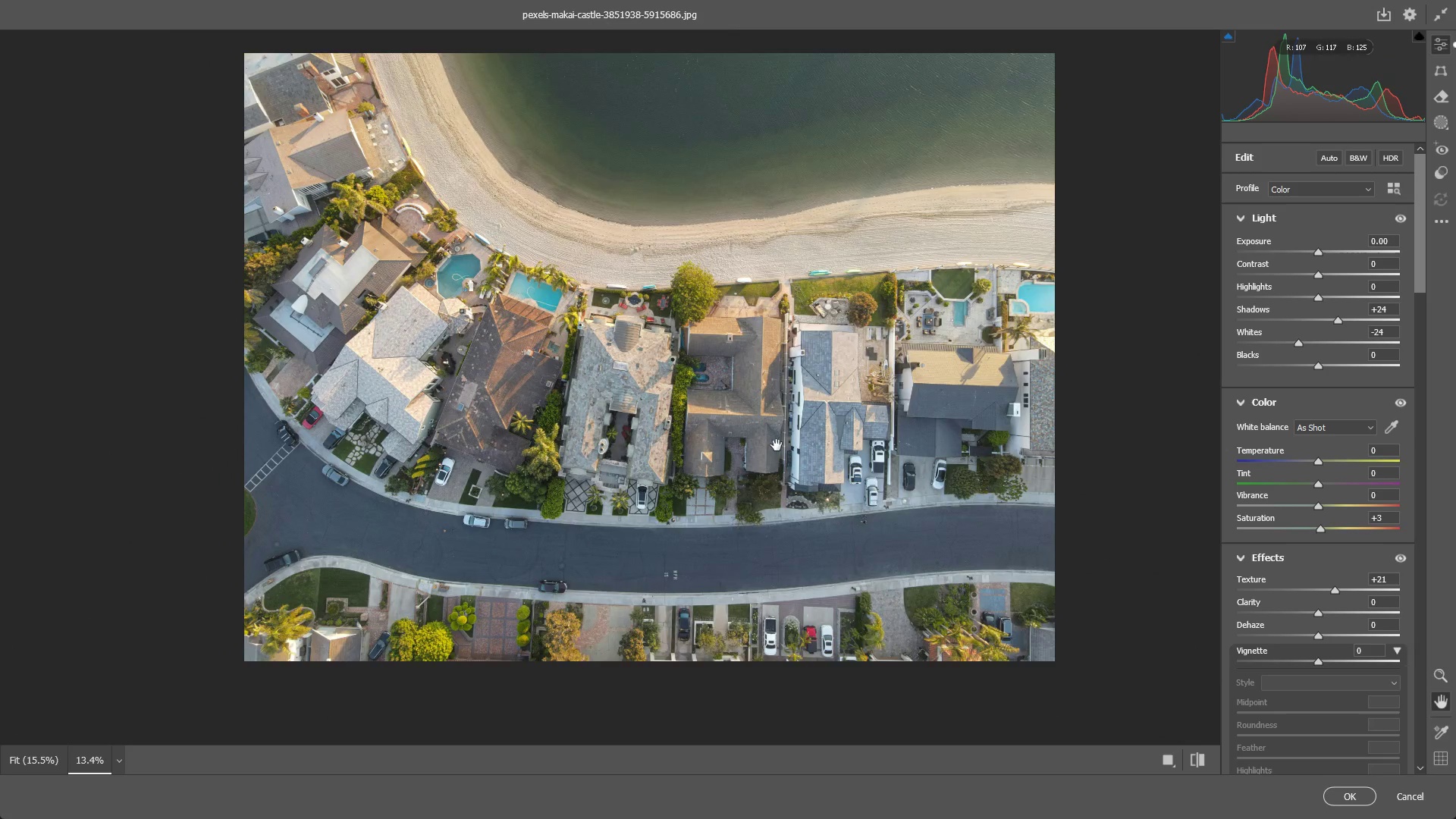 
hold_key(key=Space, duration=0.5)
 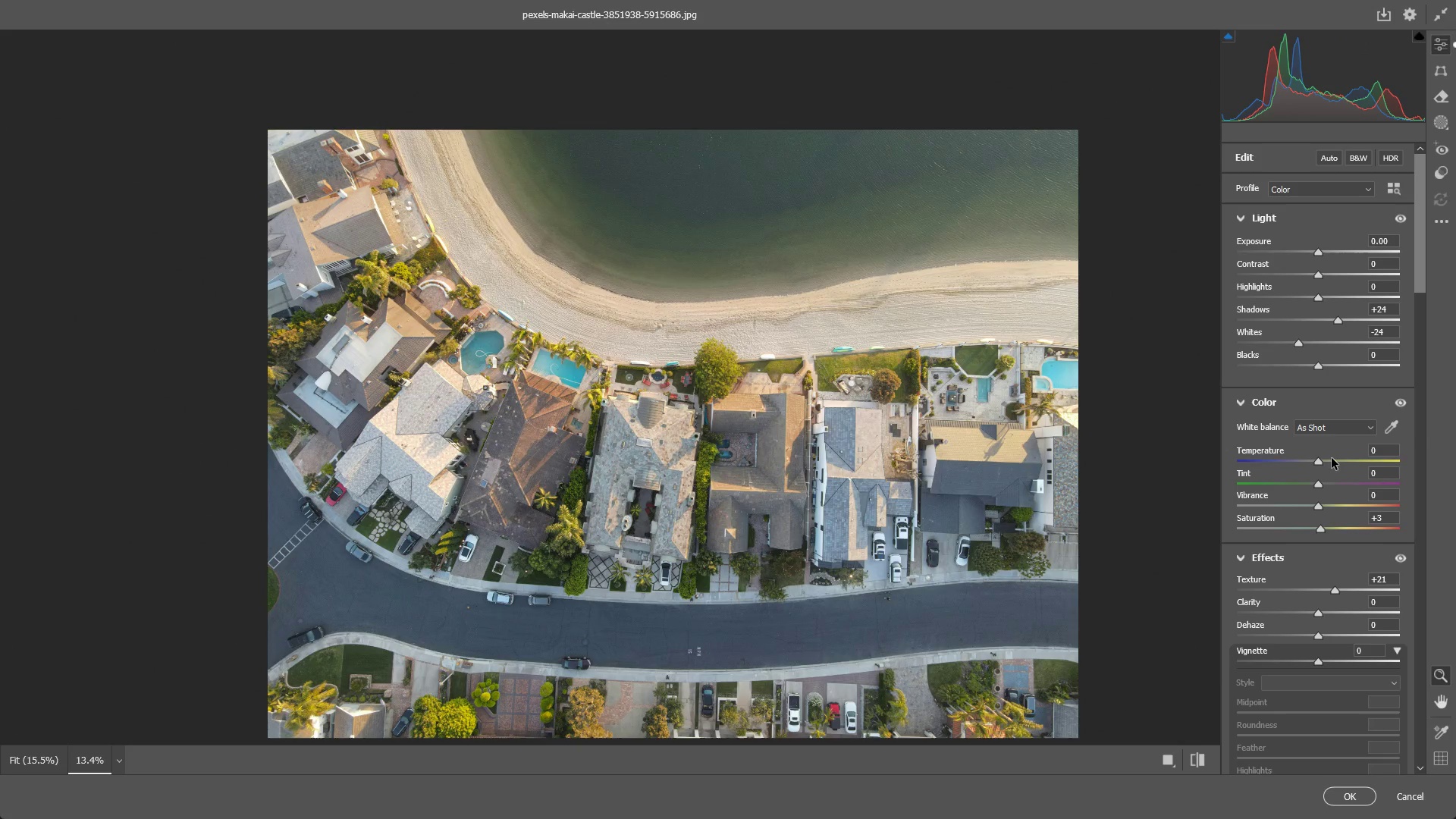 
left_click_drag(start_coordinate=[794, 380], to_coordinate=[817, 457])
 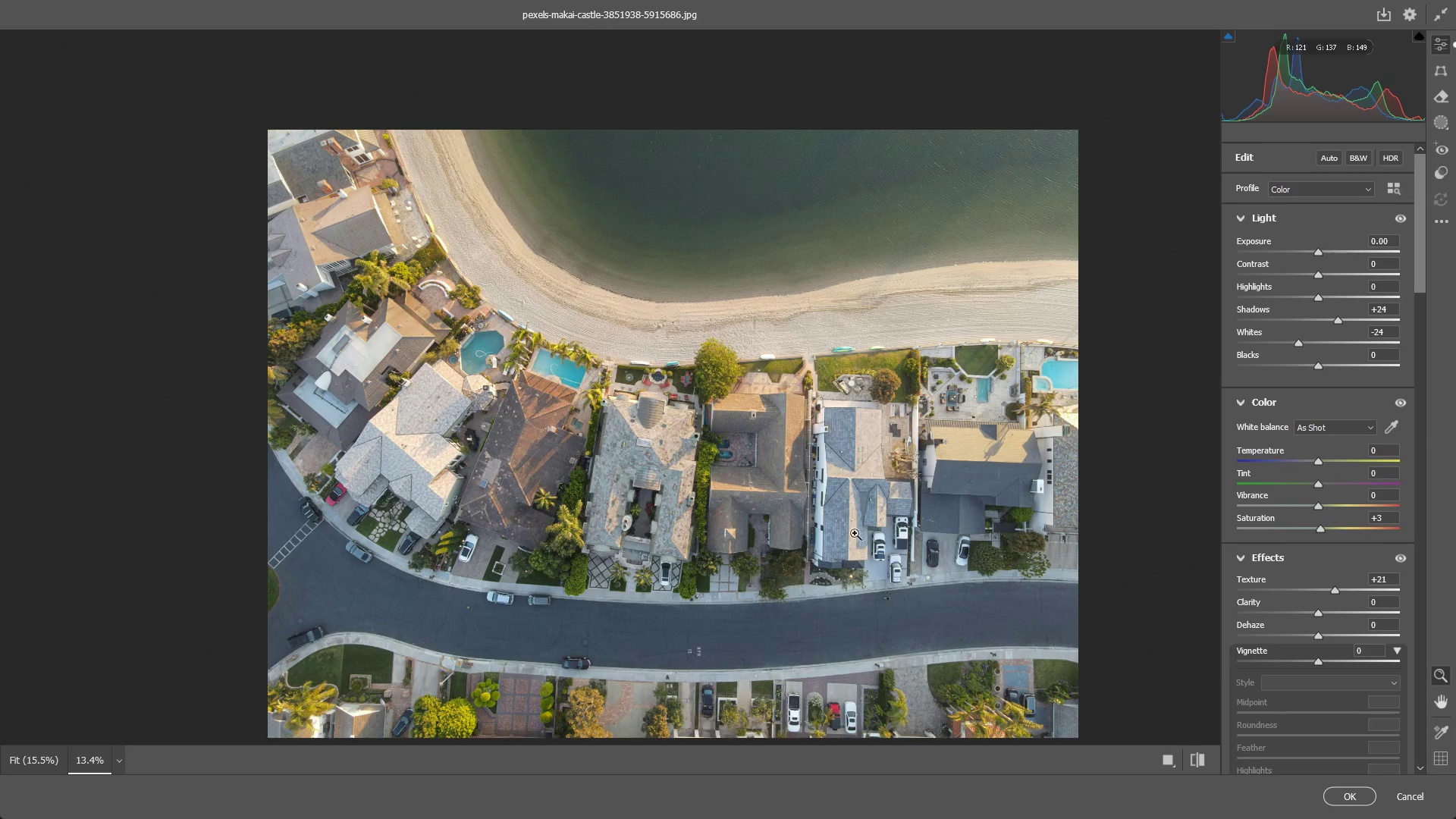 
left_click_drag(start_coordinate=[675, 500], to_coordinate=[686, 501])
 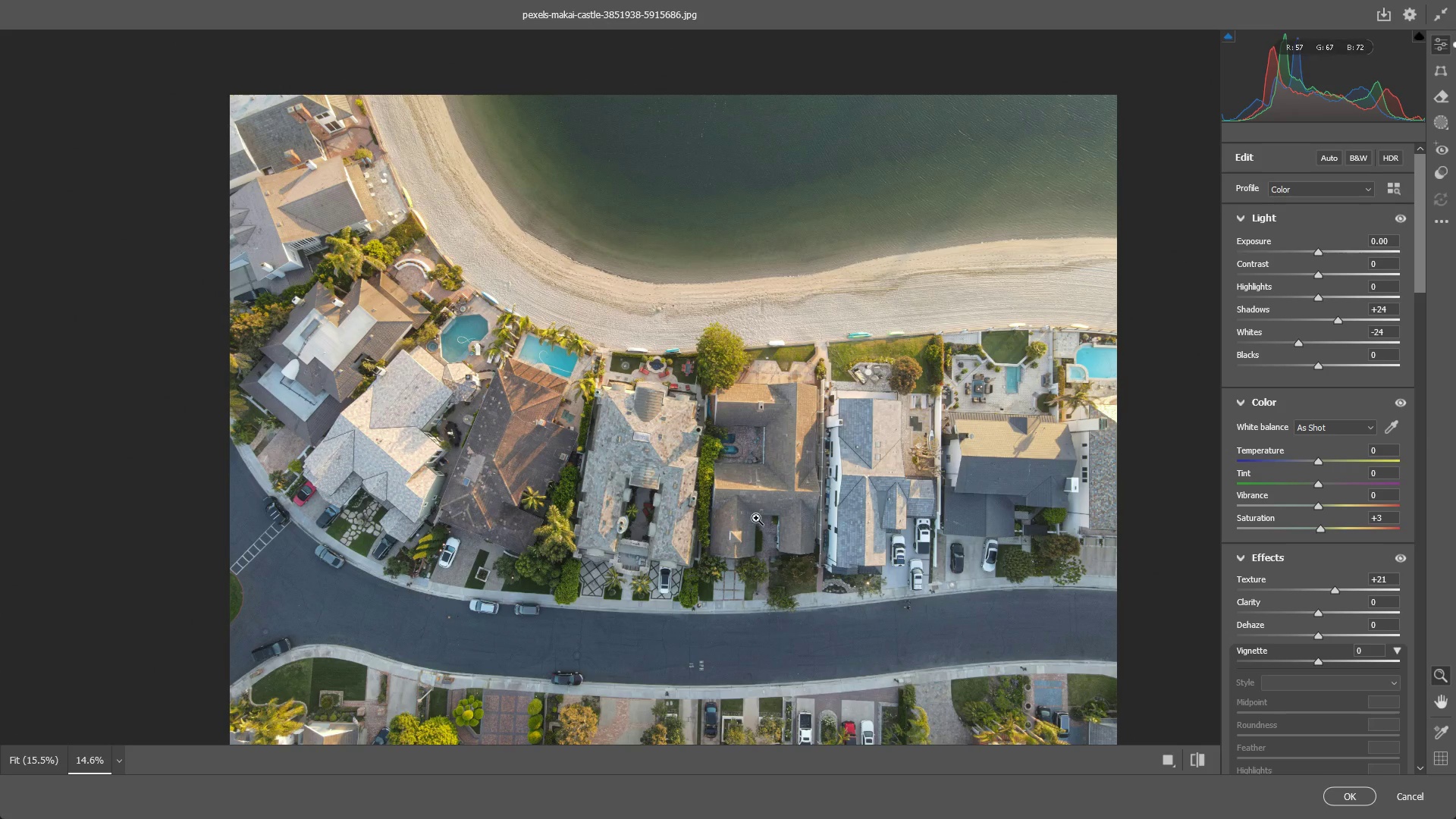 
left_click_drag(start_coordinate=[755, 460], to_coordinate=[747, 459])
 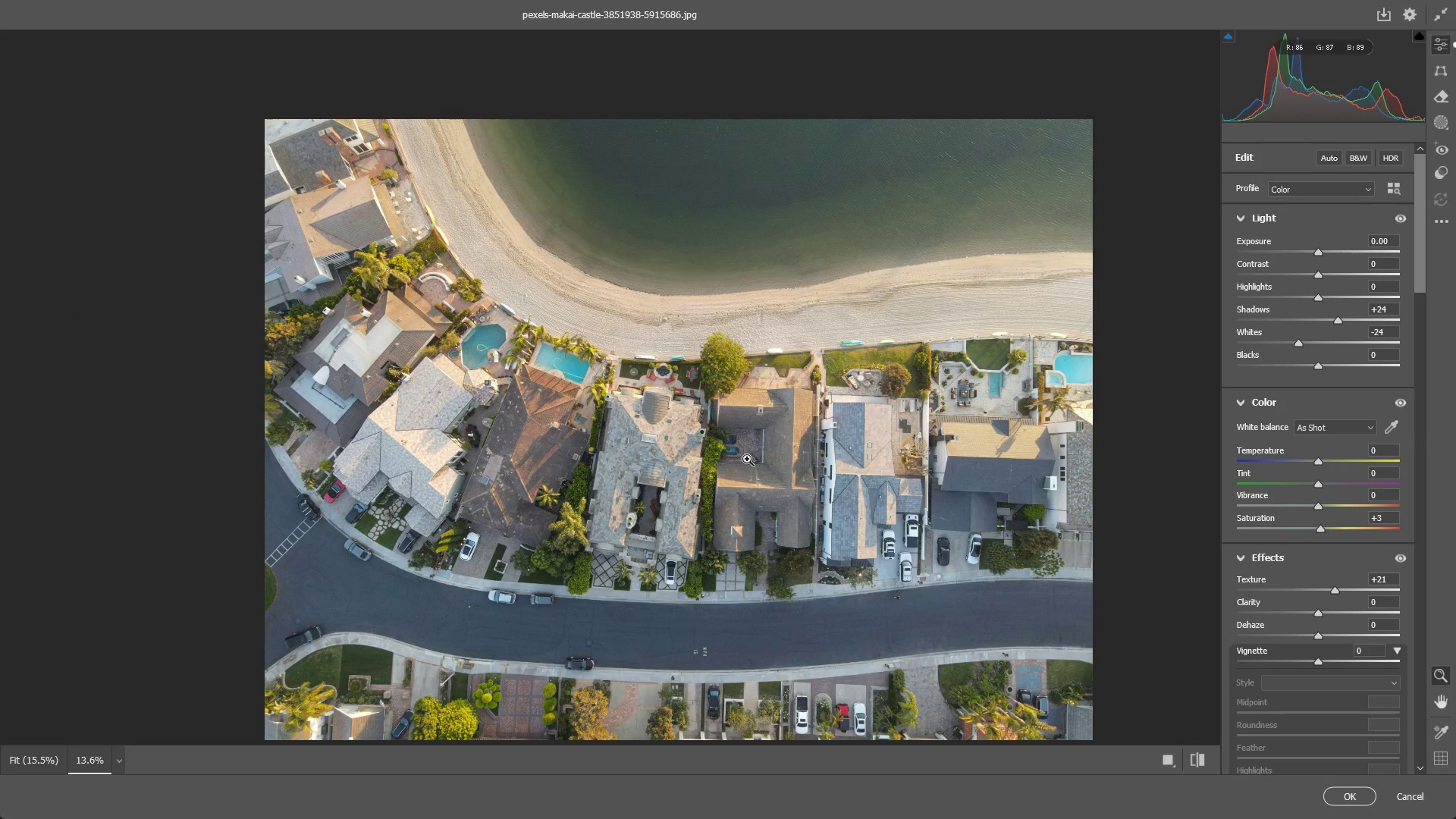 
hold_key(key=Space, duration=0.5)
 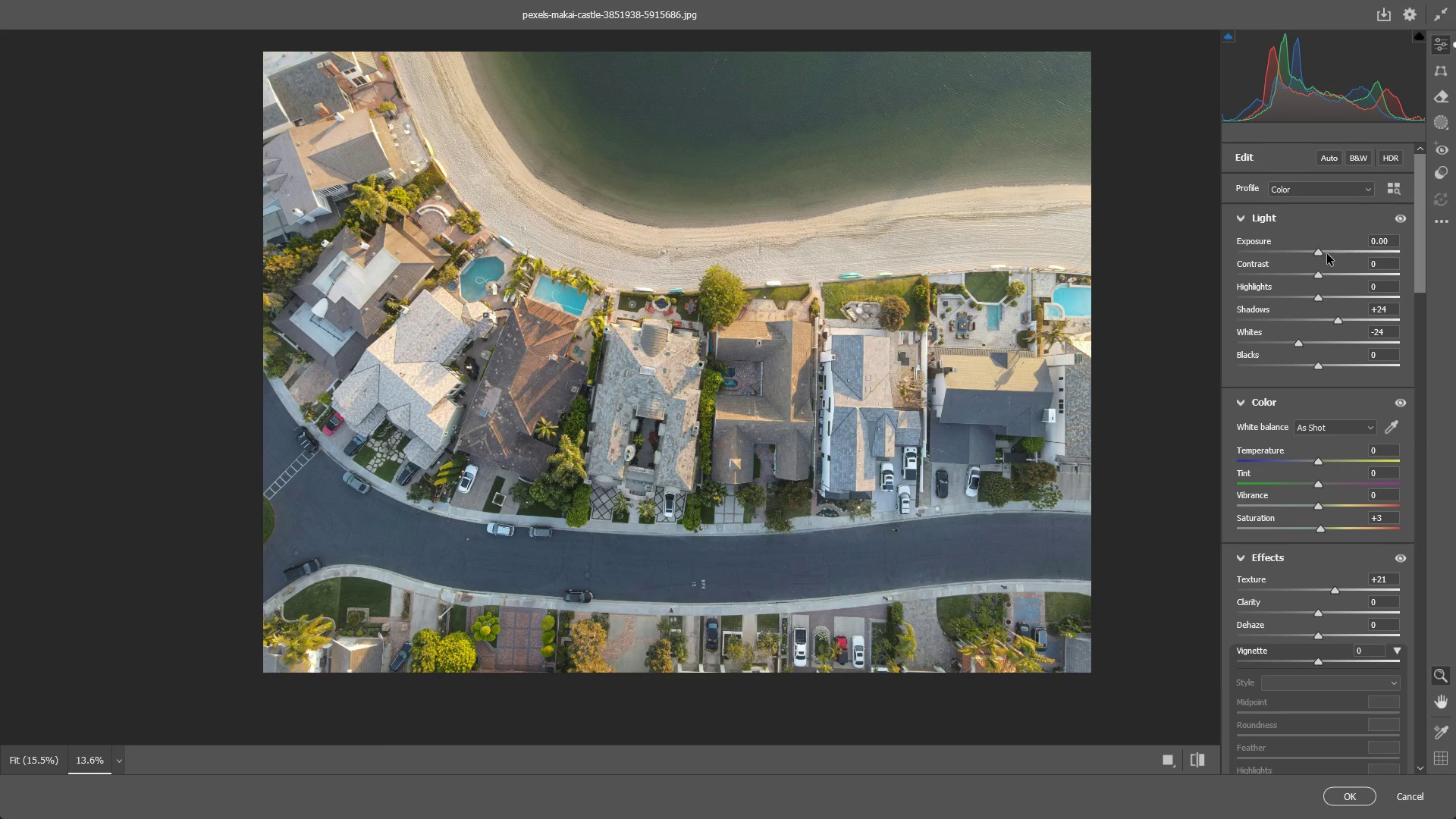 
left_click_drag(start_coordinate=[753, 562], to_coordinate=[752, 494])
 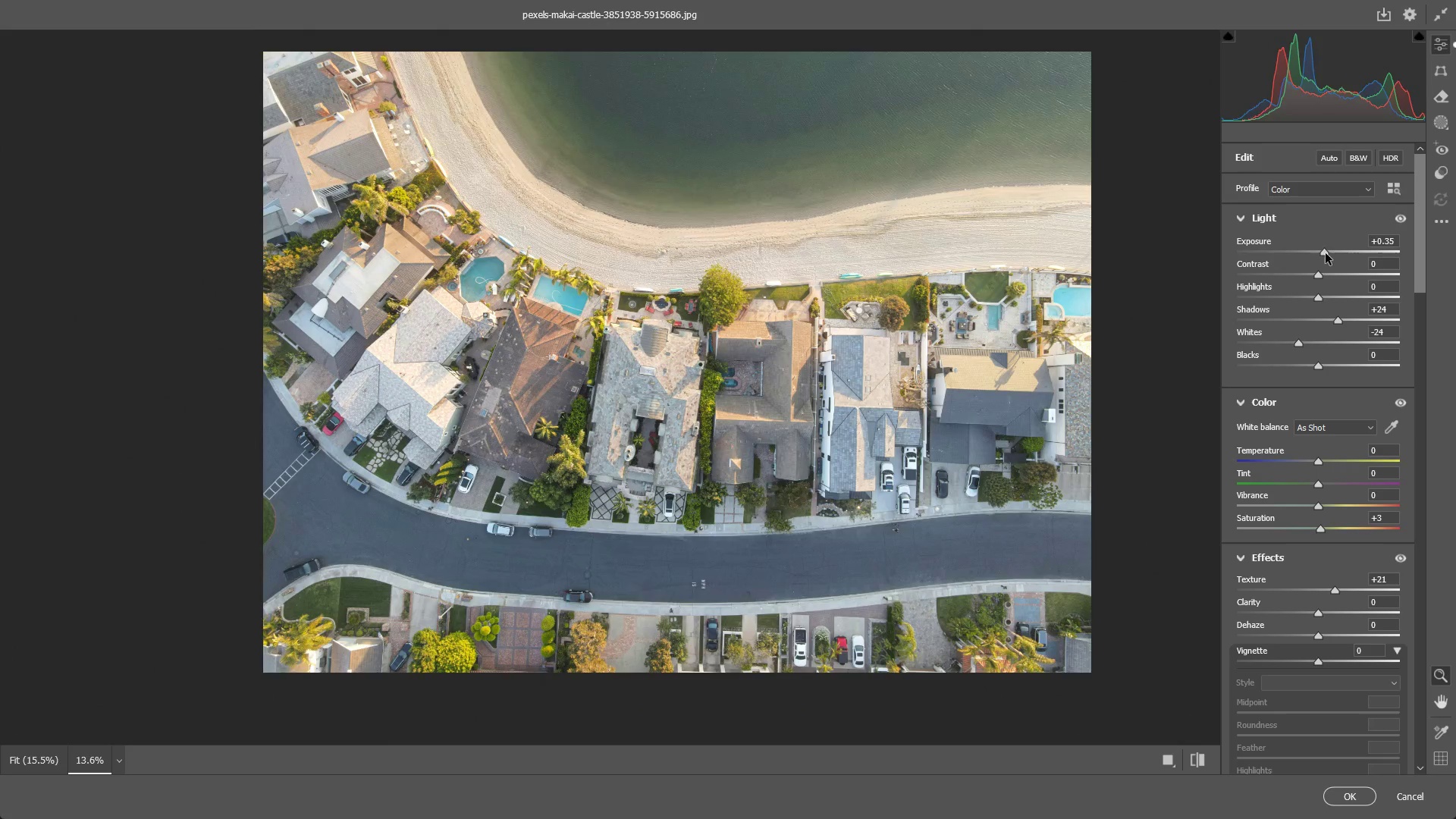 
key(Control+Z)
 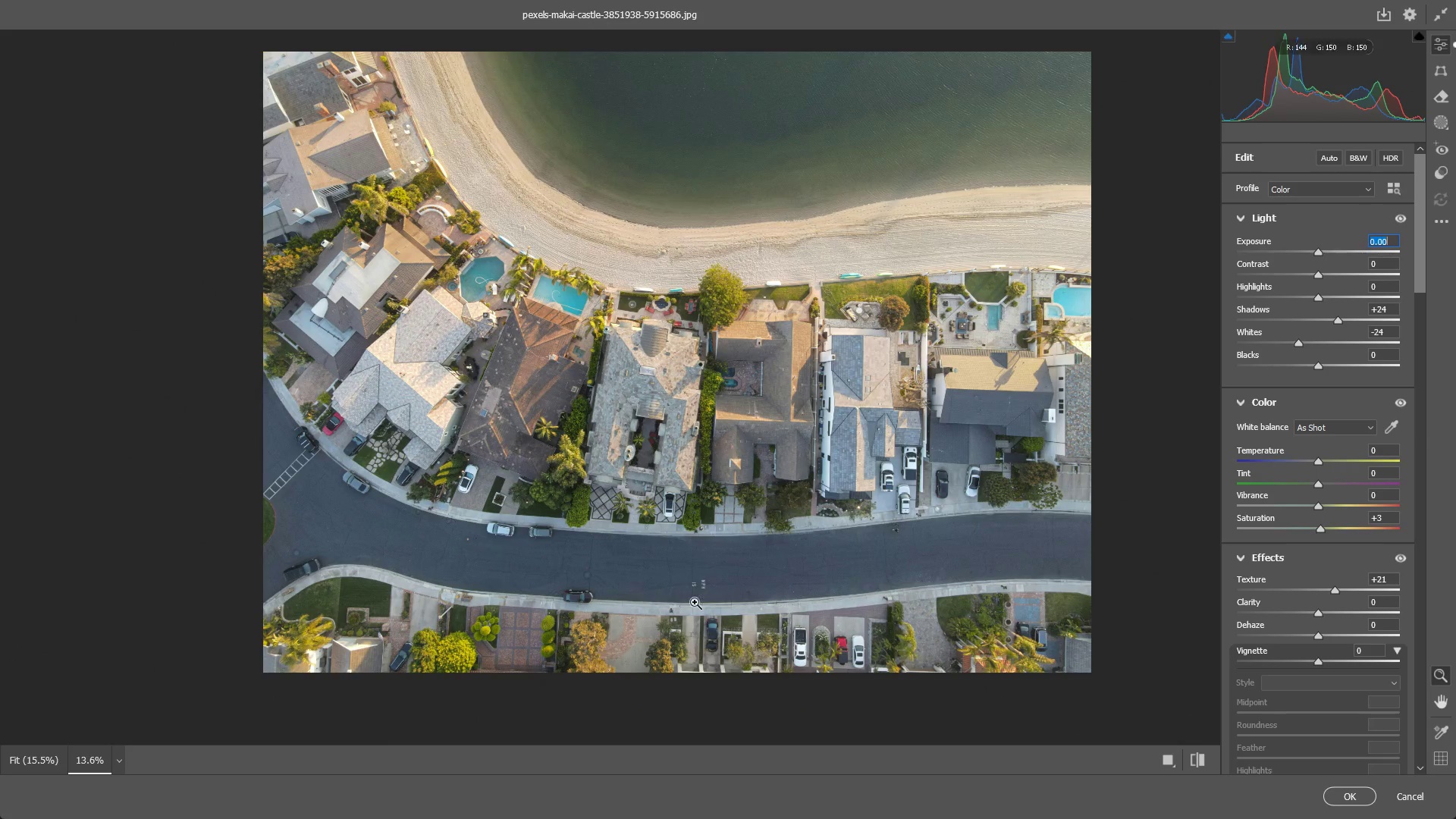 
hold_key(key=Space, duration=0.58)
 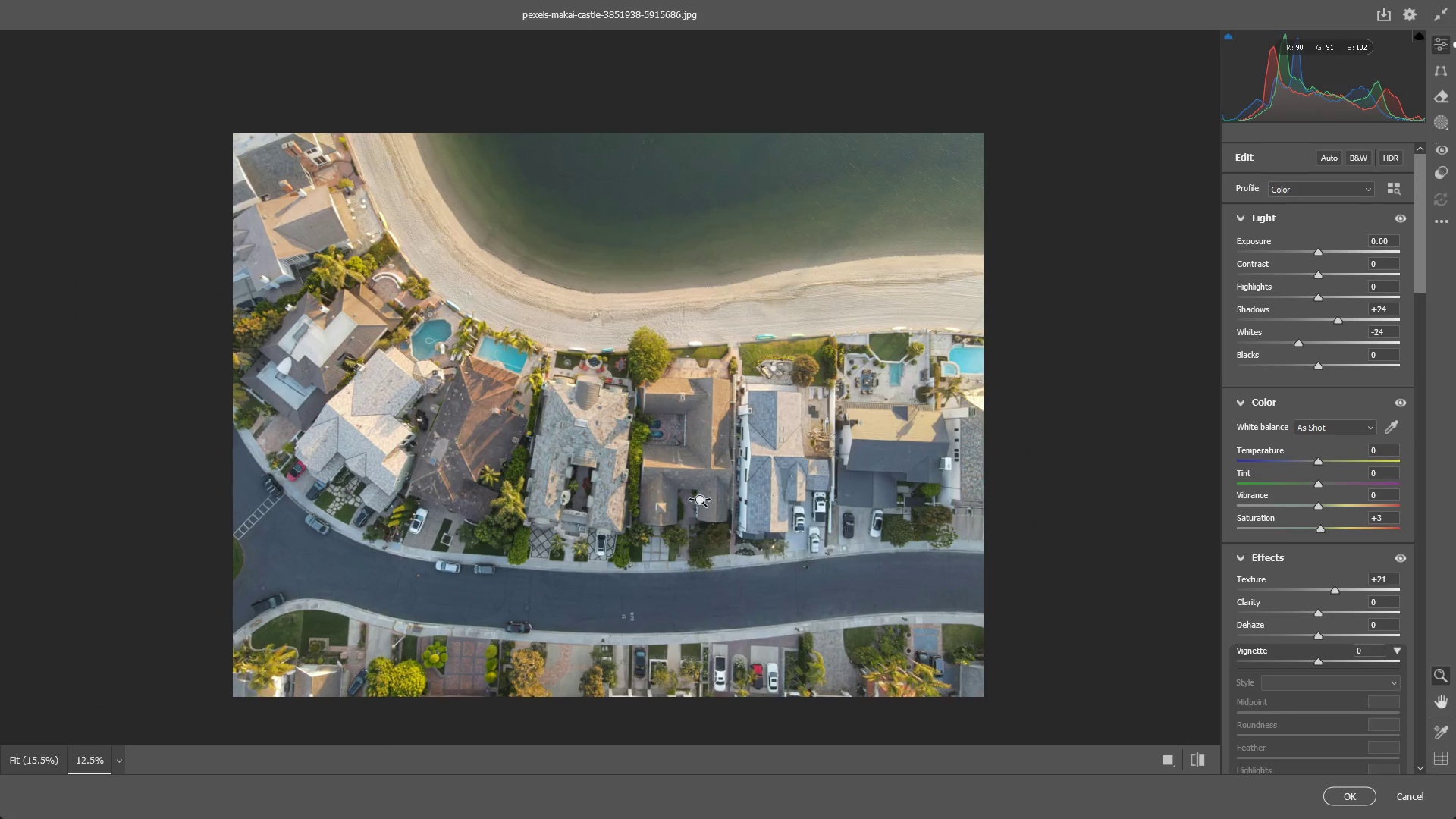 
left_click_drag(start_coordinate=[686, 511], to_coordinate=[689, 544])
 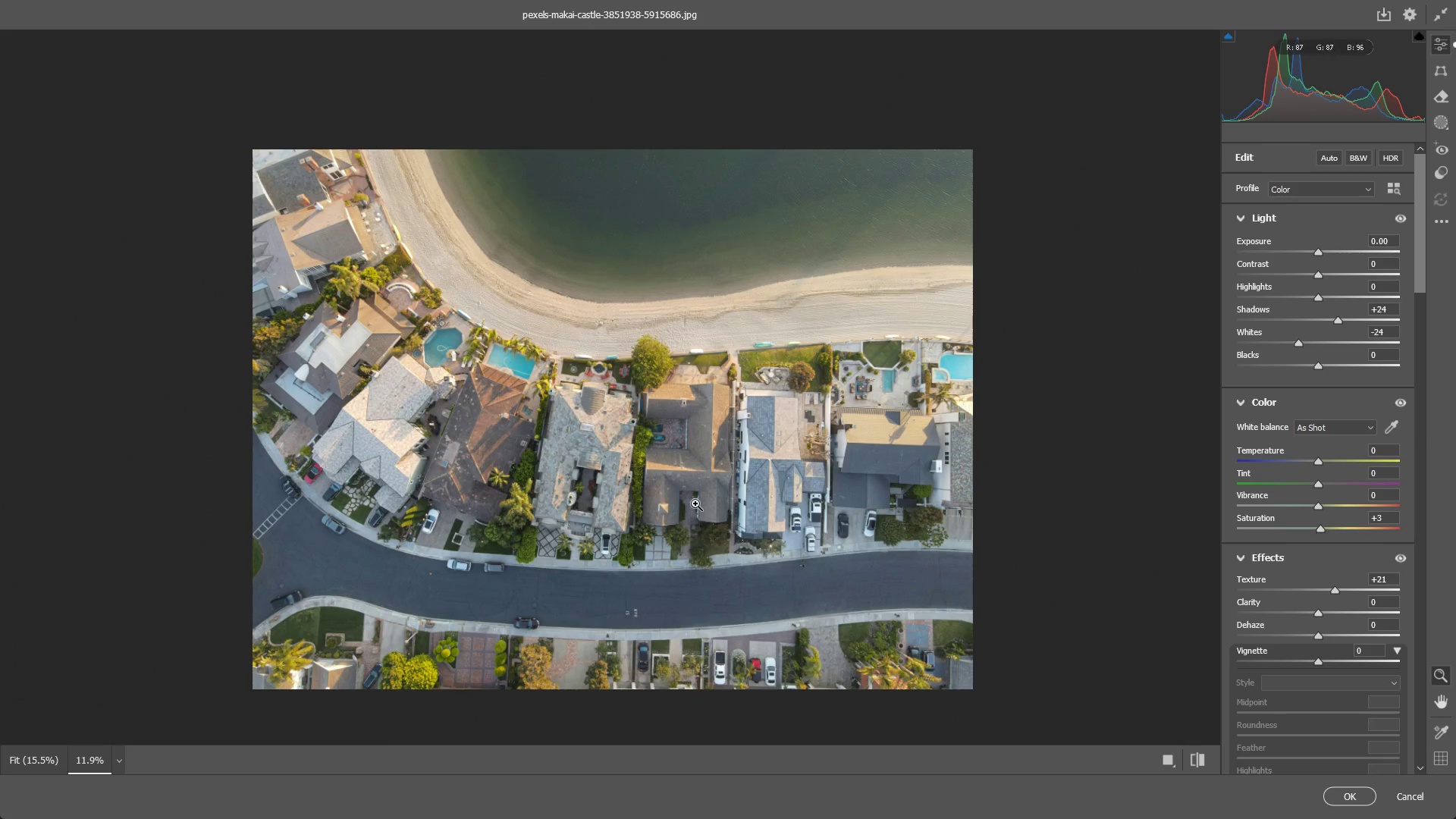 
scroll: coordinate [617, 582], scroll_direction: down, amount: 2.0
 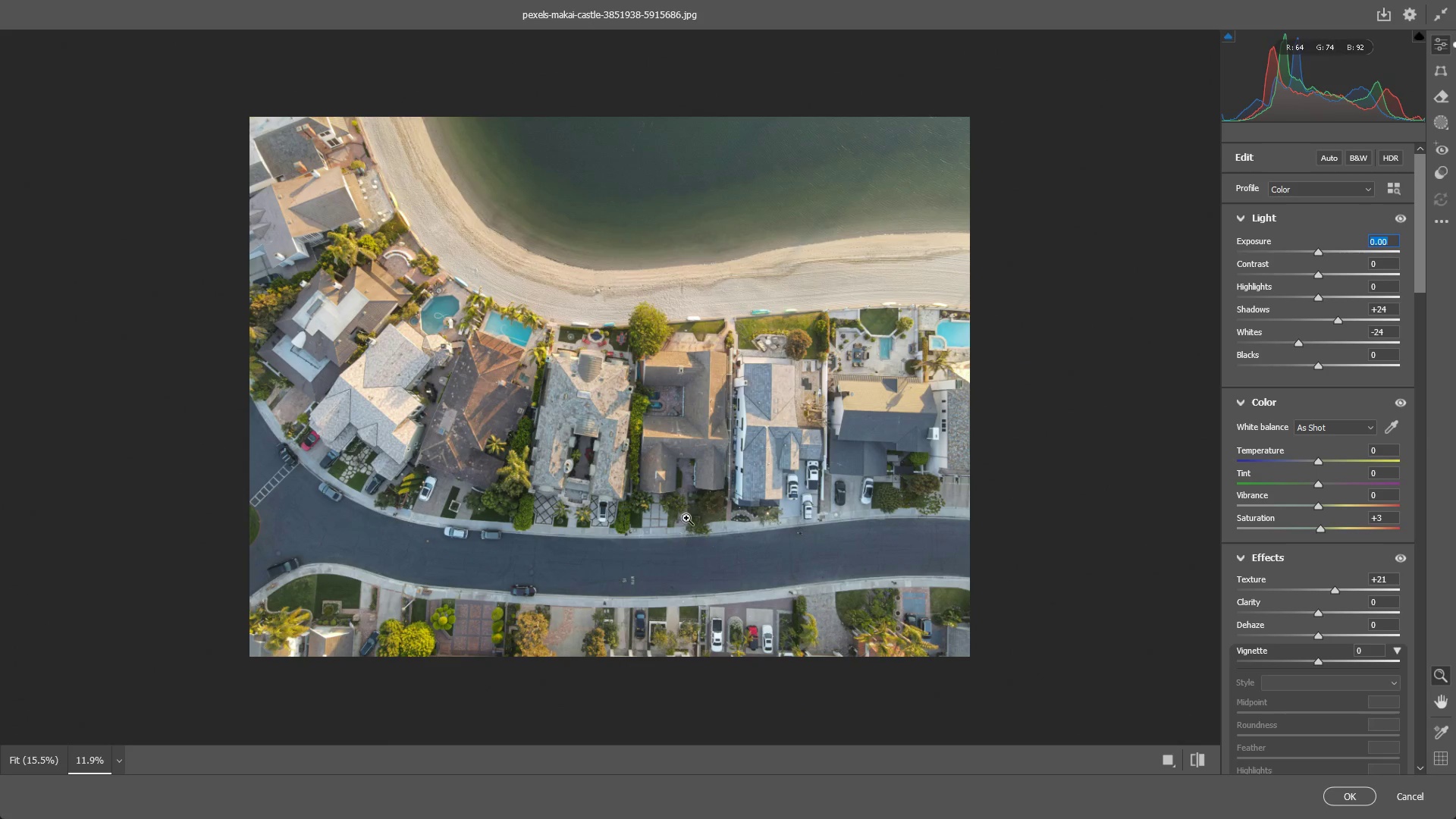 
left_click_drag(start_coordinate=[695, 503], to_coordinate=[707, 499])
 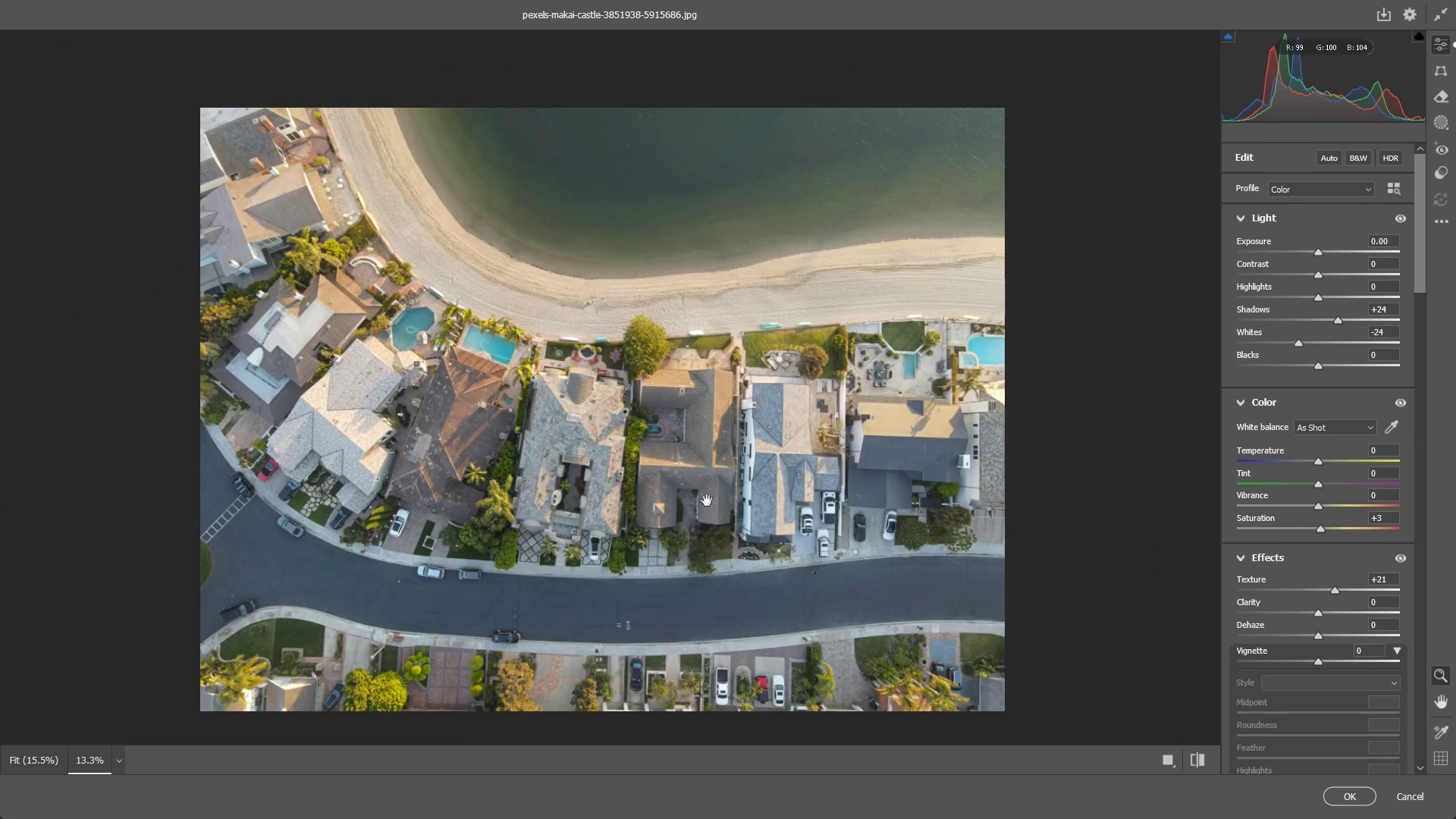 
hold_key(key=Space, duration=0.61)
 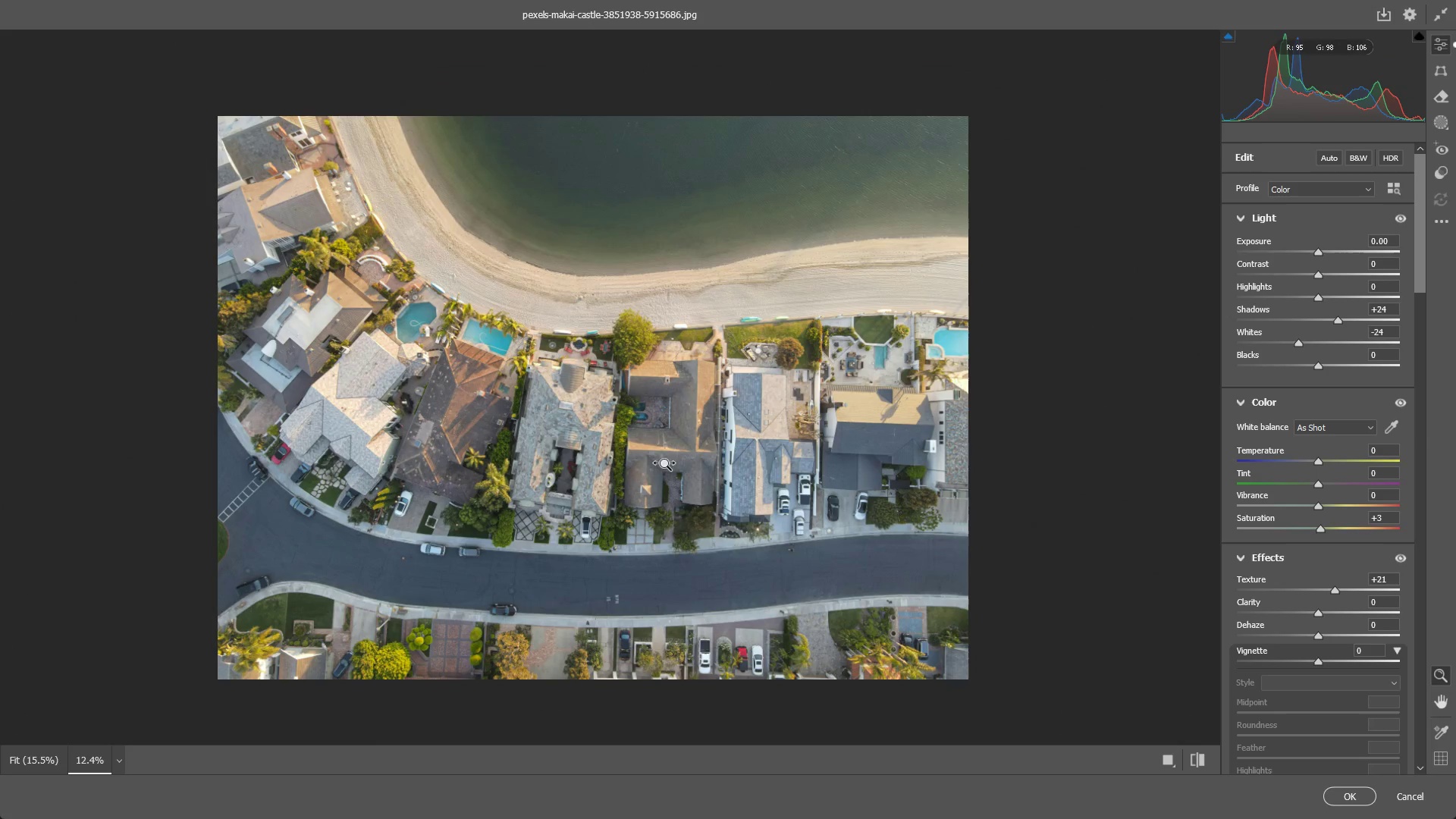 
left_click_drag(start_coordinate=[717, 515], to_coordinate=[702, 499])
 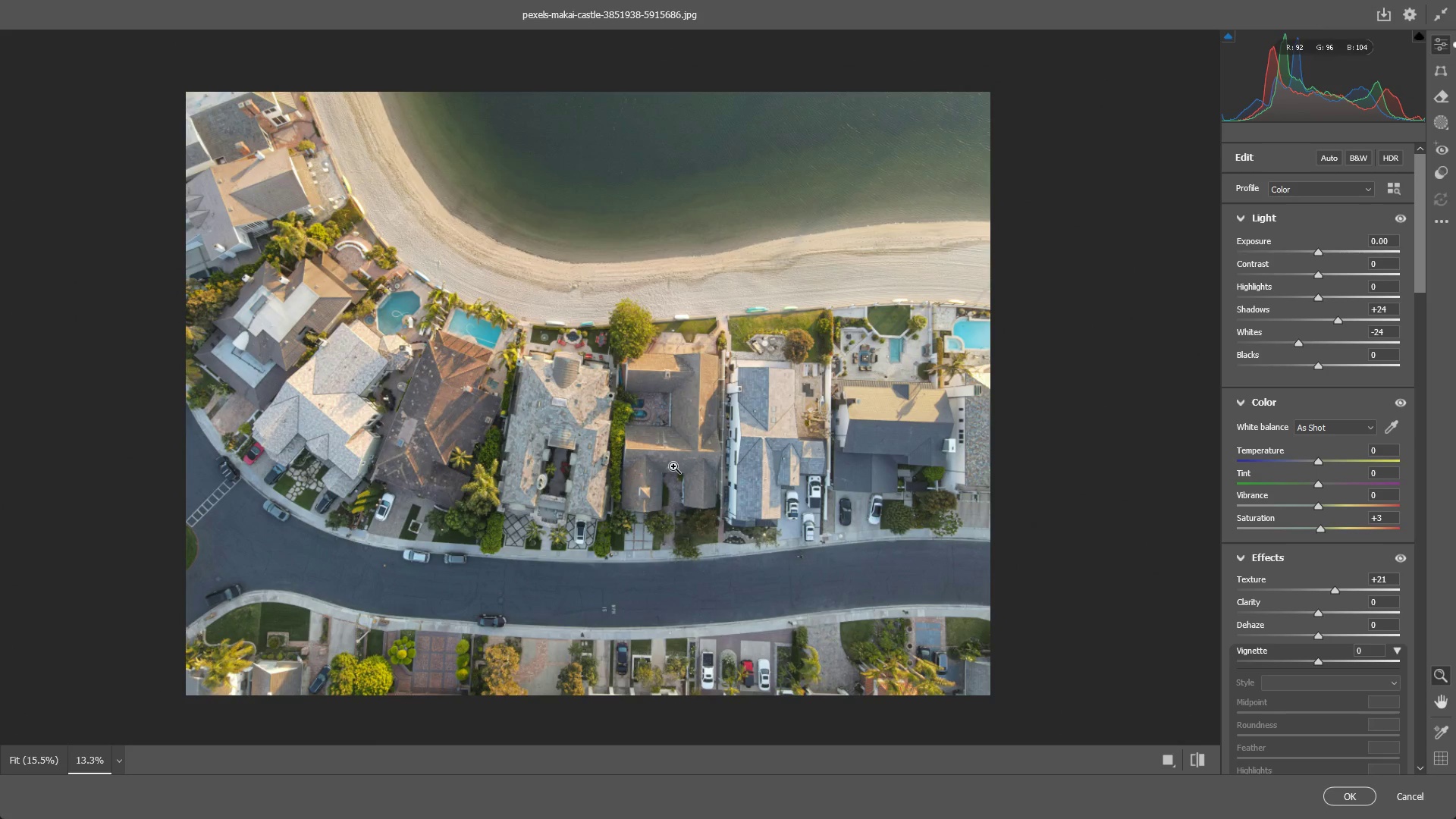 
left_click_drag(start_coordinate=[673, 466], to_coordinate=[665, 464])
 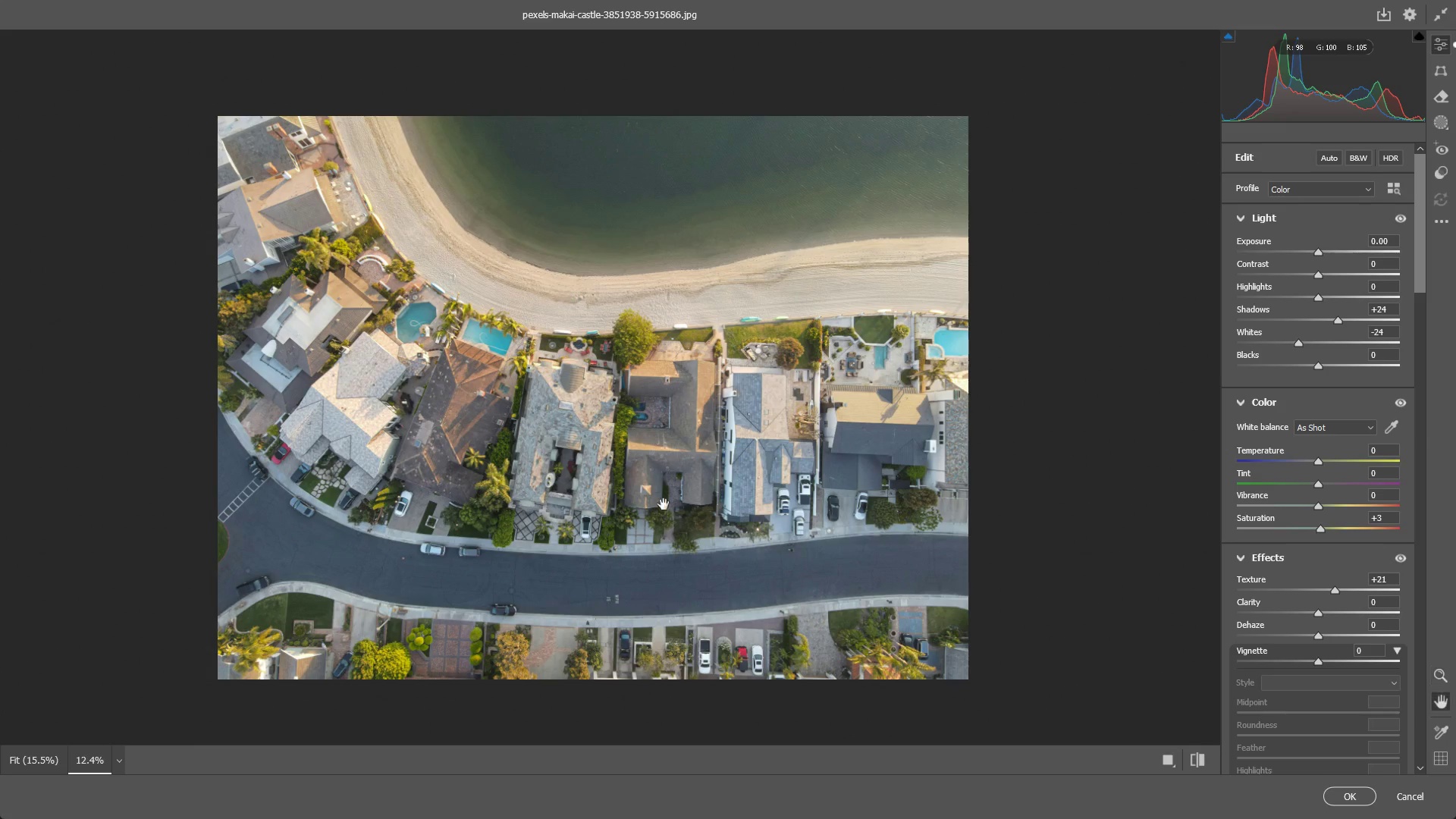 
hold_key(key=Space, duration=0.59)
 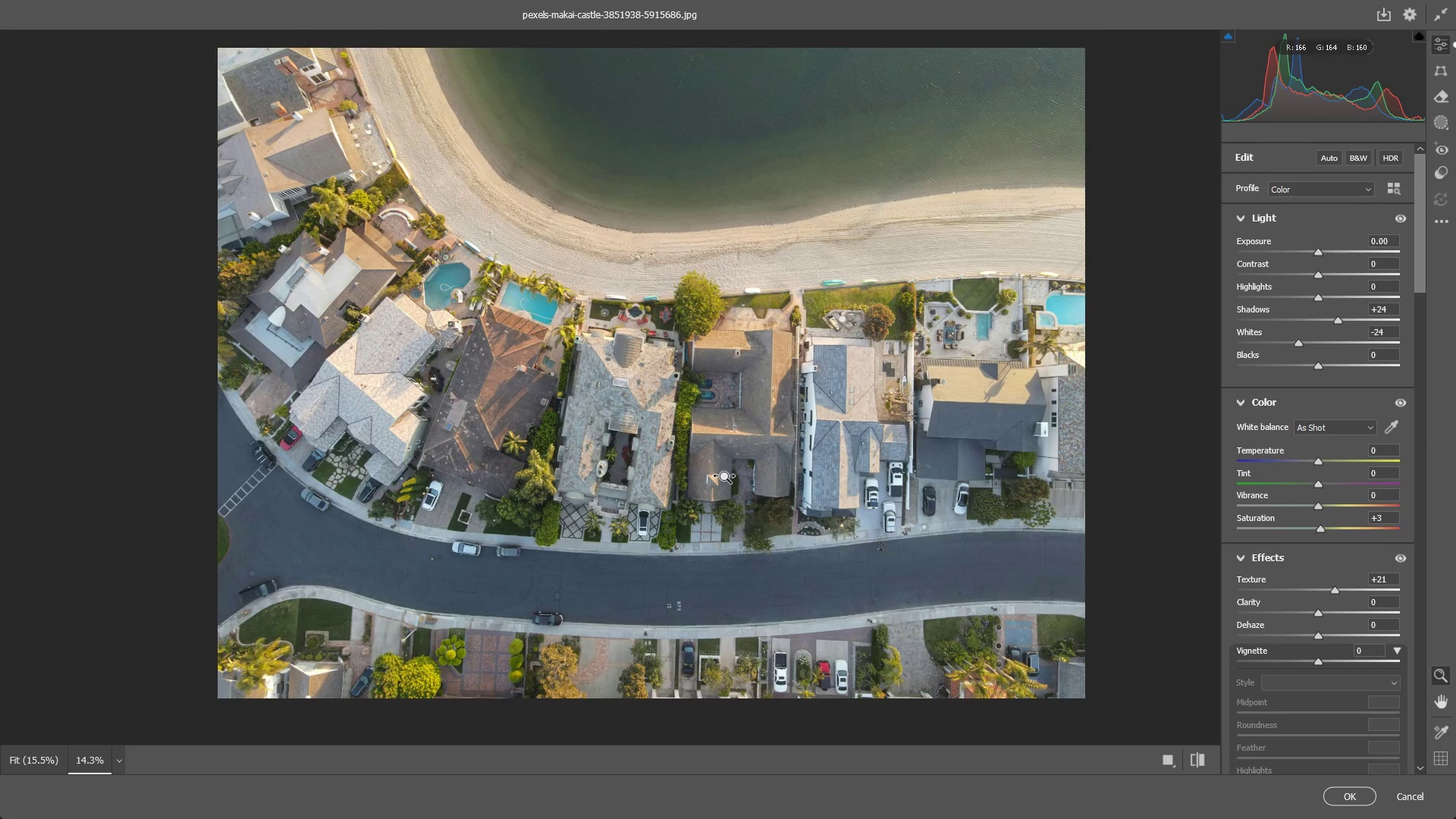 
left_click_drag(start_coordinate=[659, 508], to_coordinate=[725, 498])
 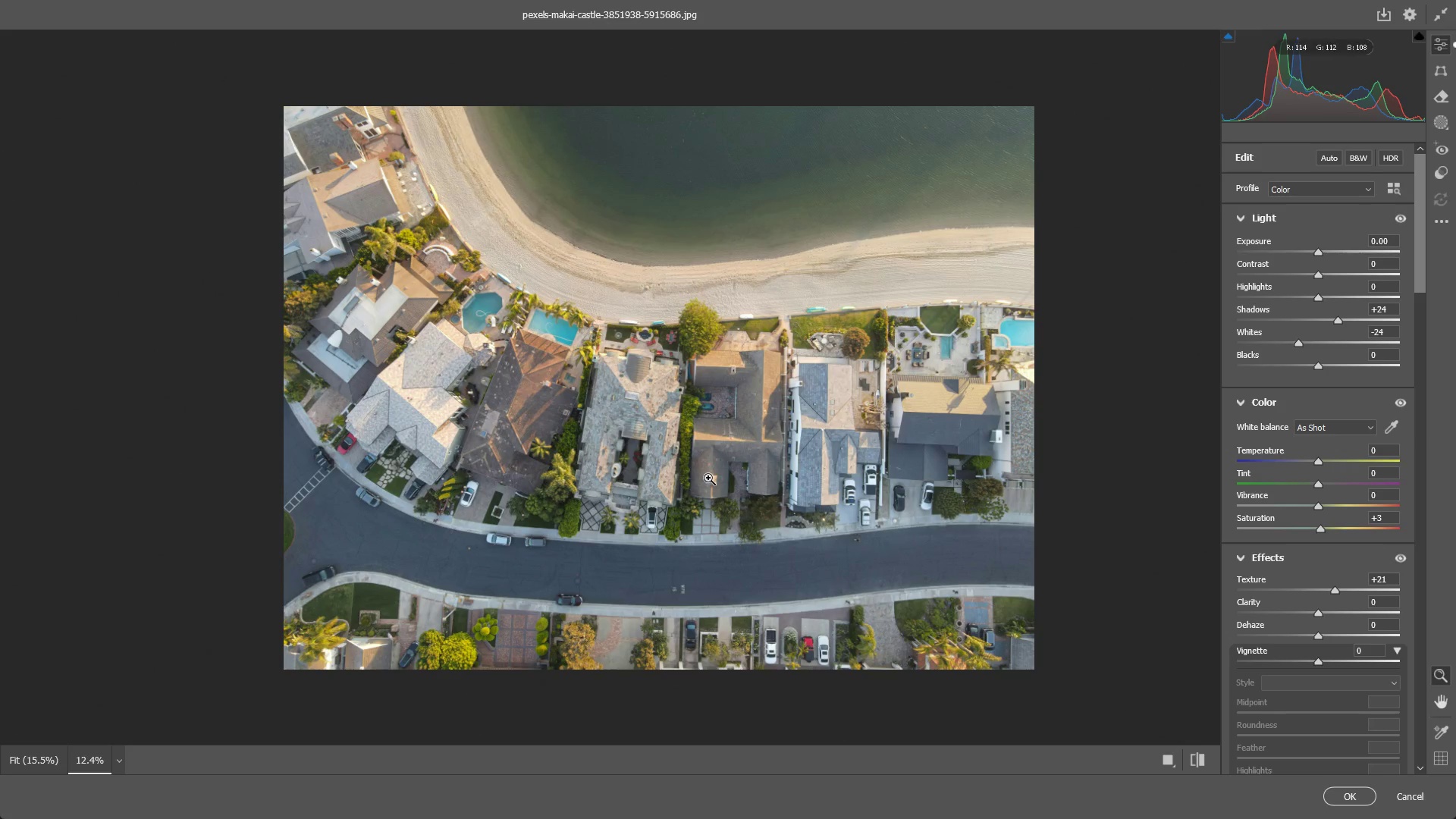 
left_click_drag(start_coordinate=[708, 478], to_coordinate=[736, 475])
 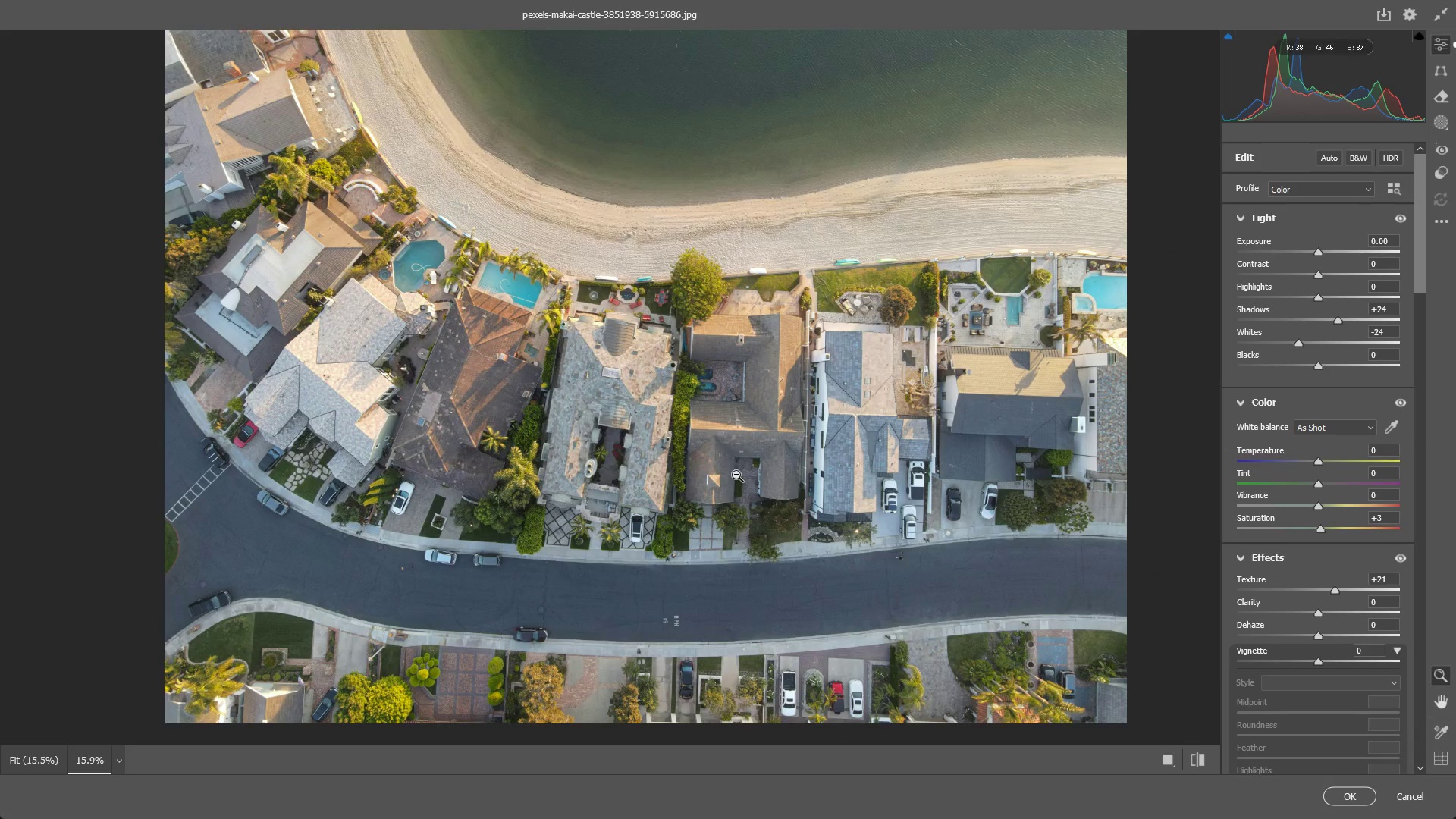 
left_click_drag(start_coordinate=[736, 475], to_coordinate=[725, 475])
 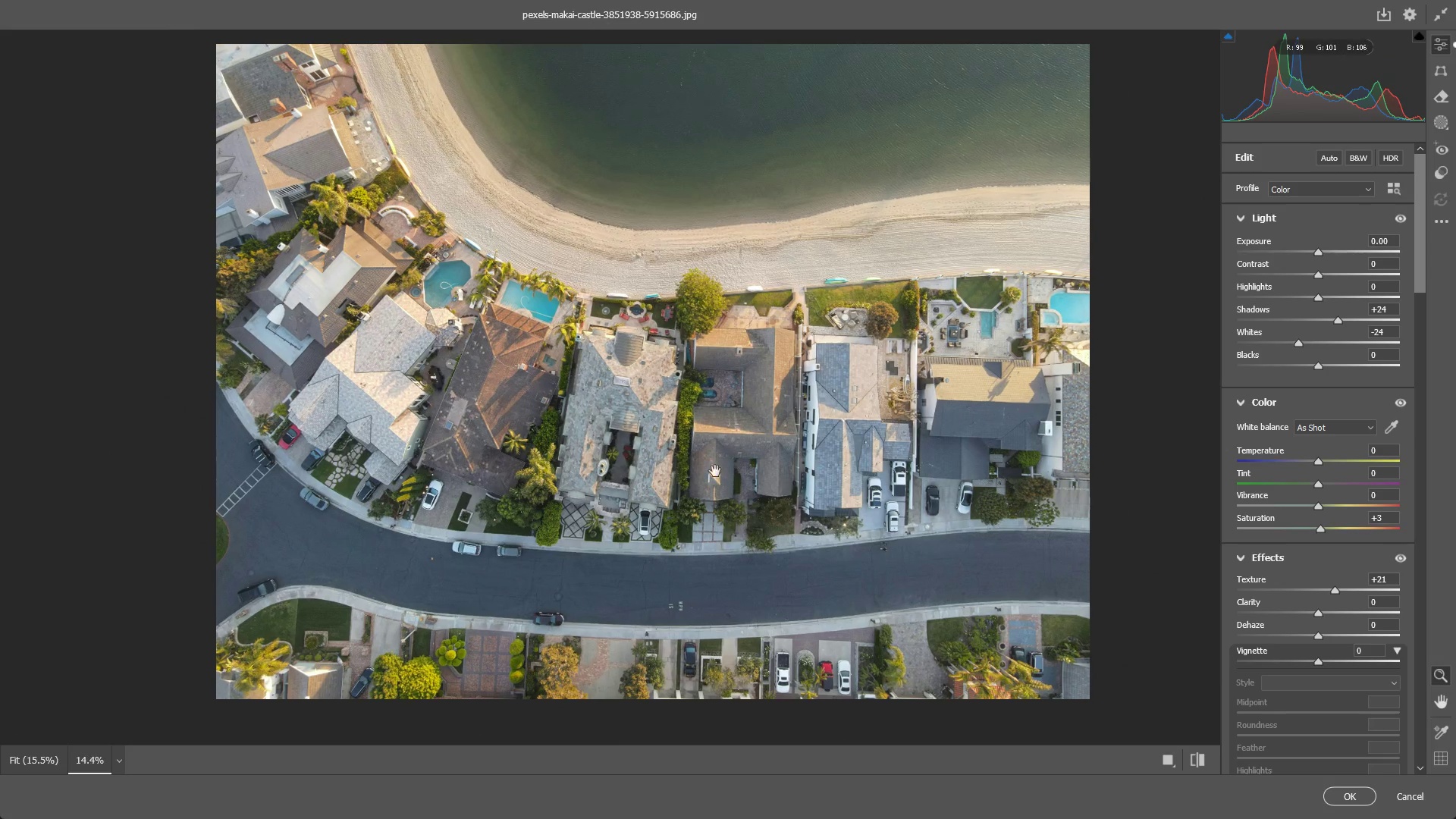 
hold_key(key=Space, duration=0.72)
 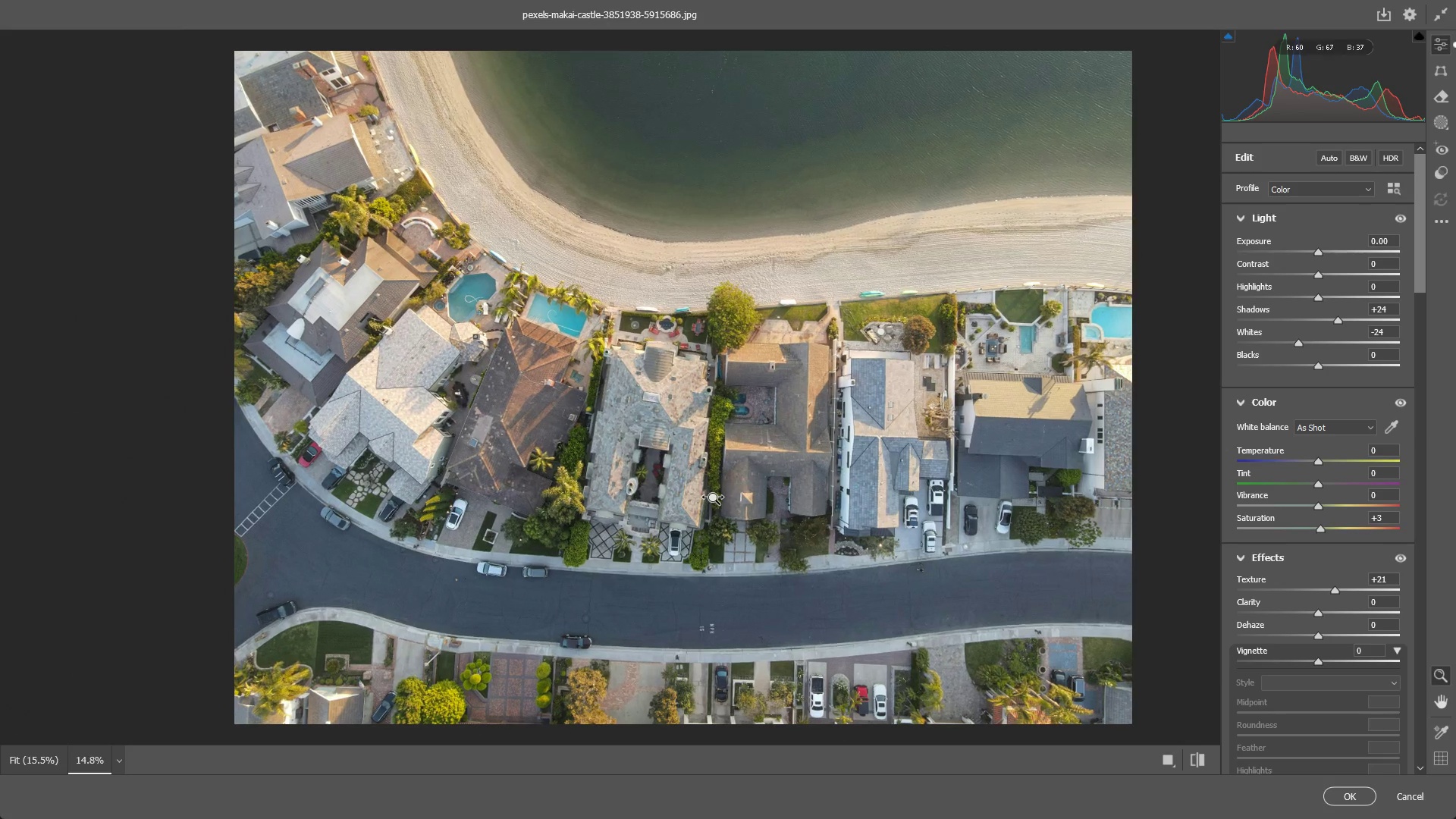 
left_click_drag(start_coordinate=[687, 466], to_coordinate=[718, 485])
 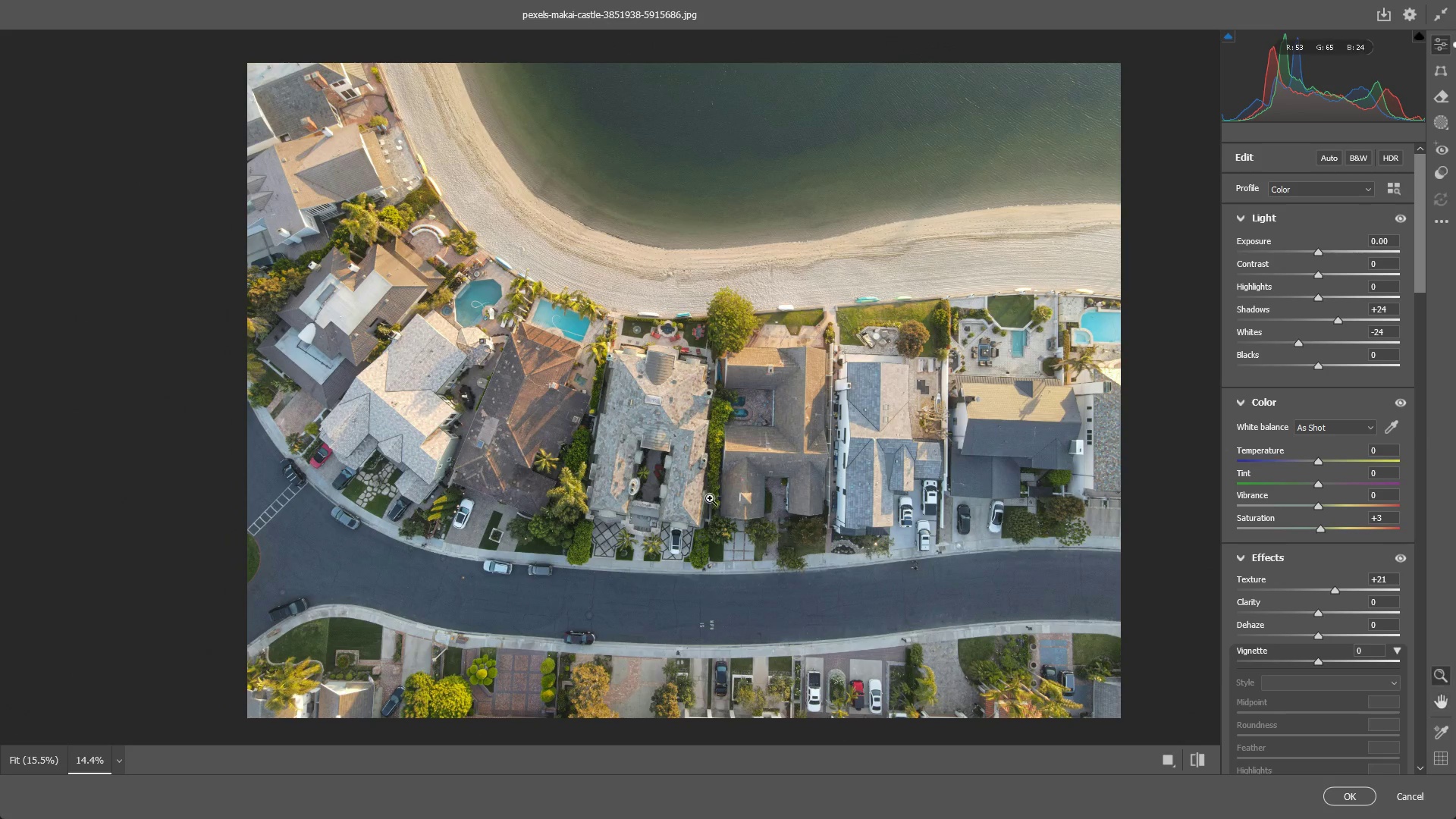 
left_click_drag(start_coordinate=[710, 498], to_coordinate=[714, 497])
 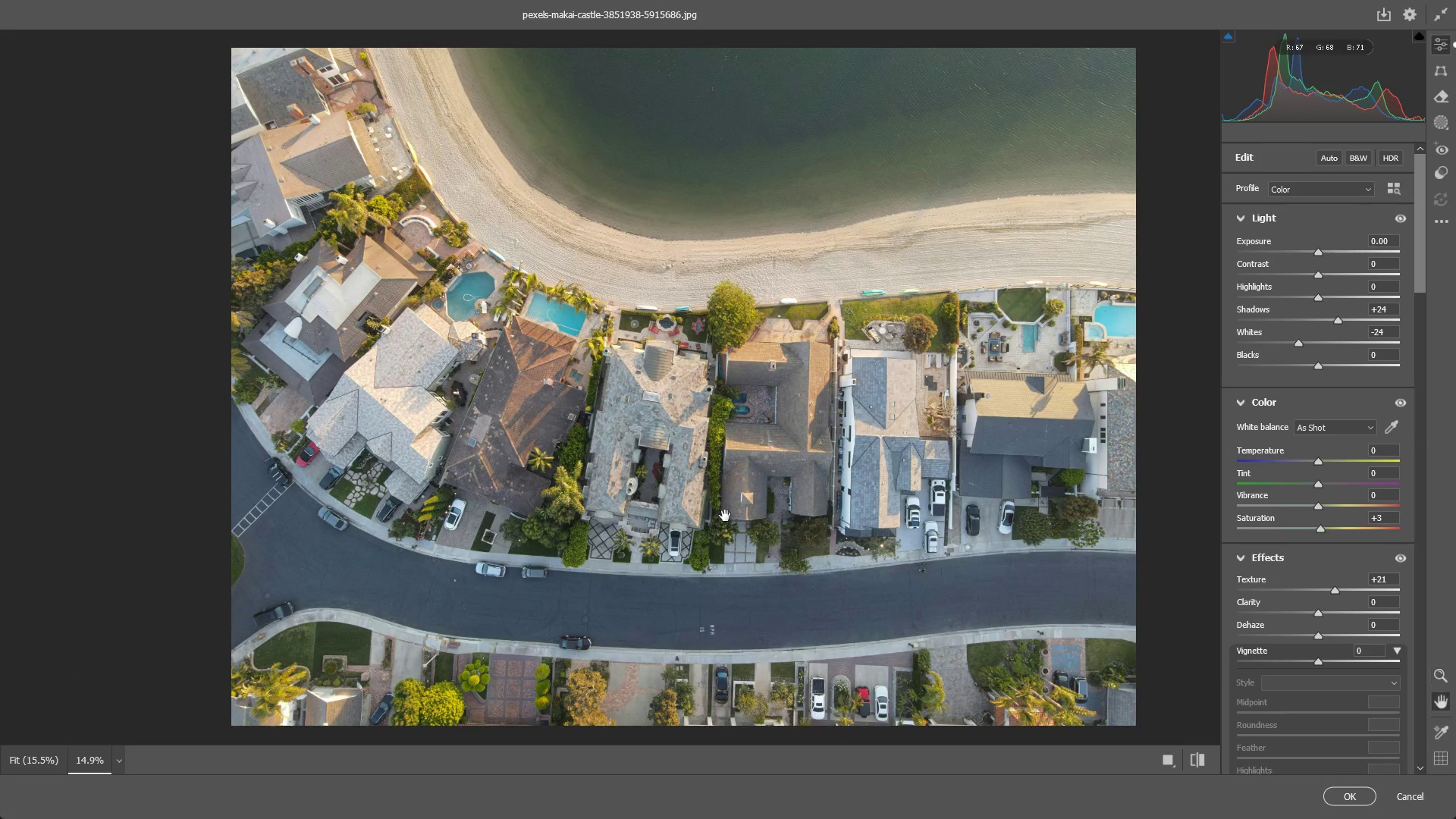 
hold_key(key=Space, duration=0.62)
 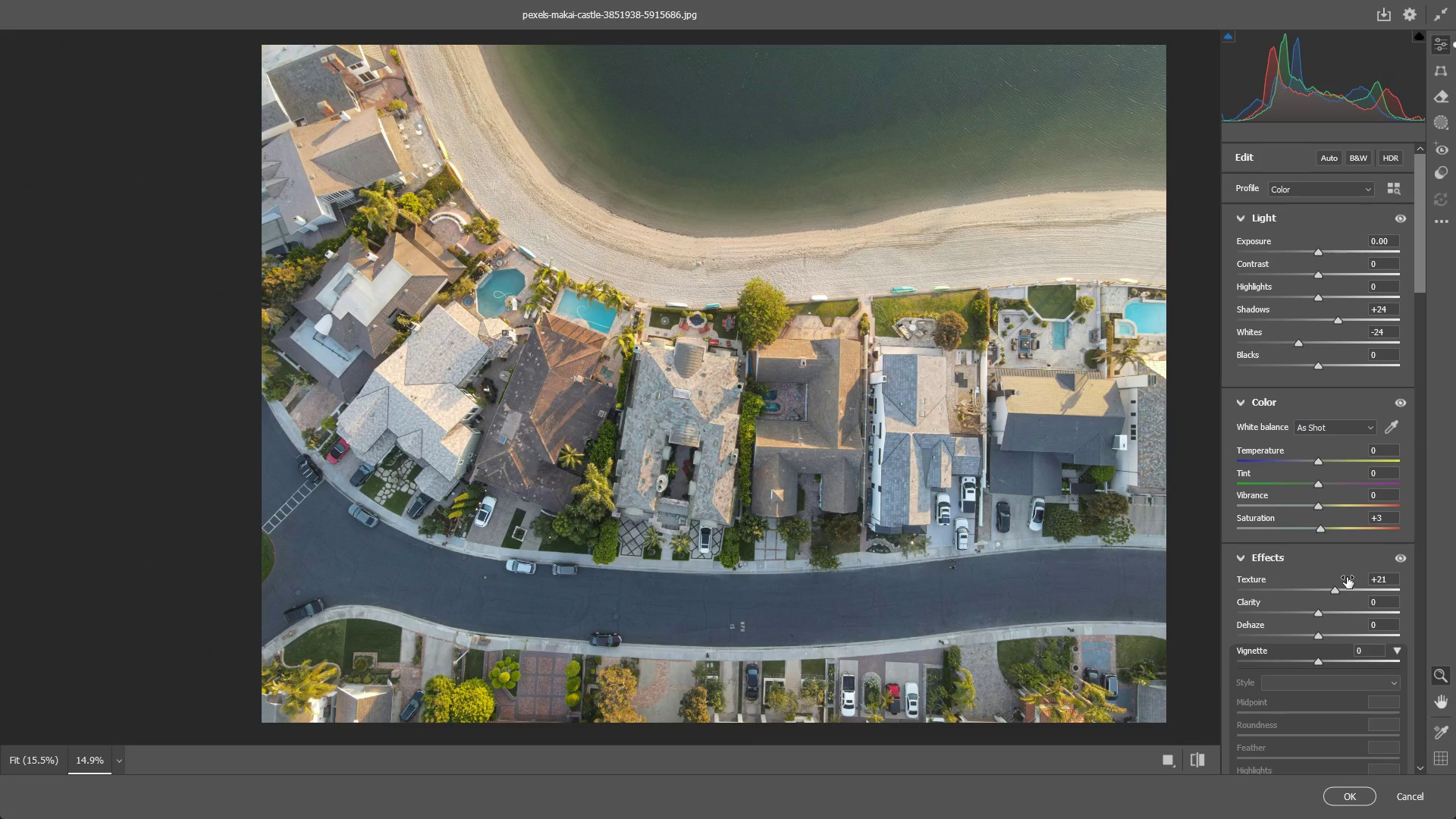 
left_click_drag(start_coordinate=[725, 516], to_coordinate=[755, 513])
 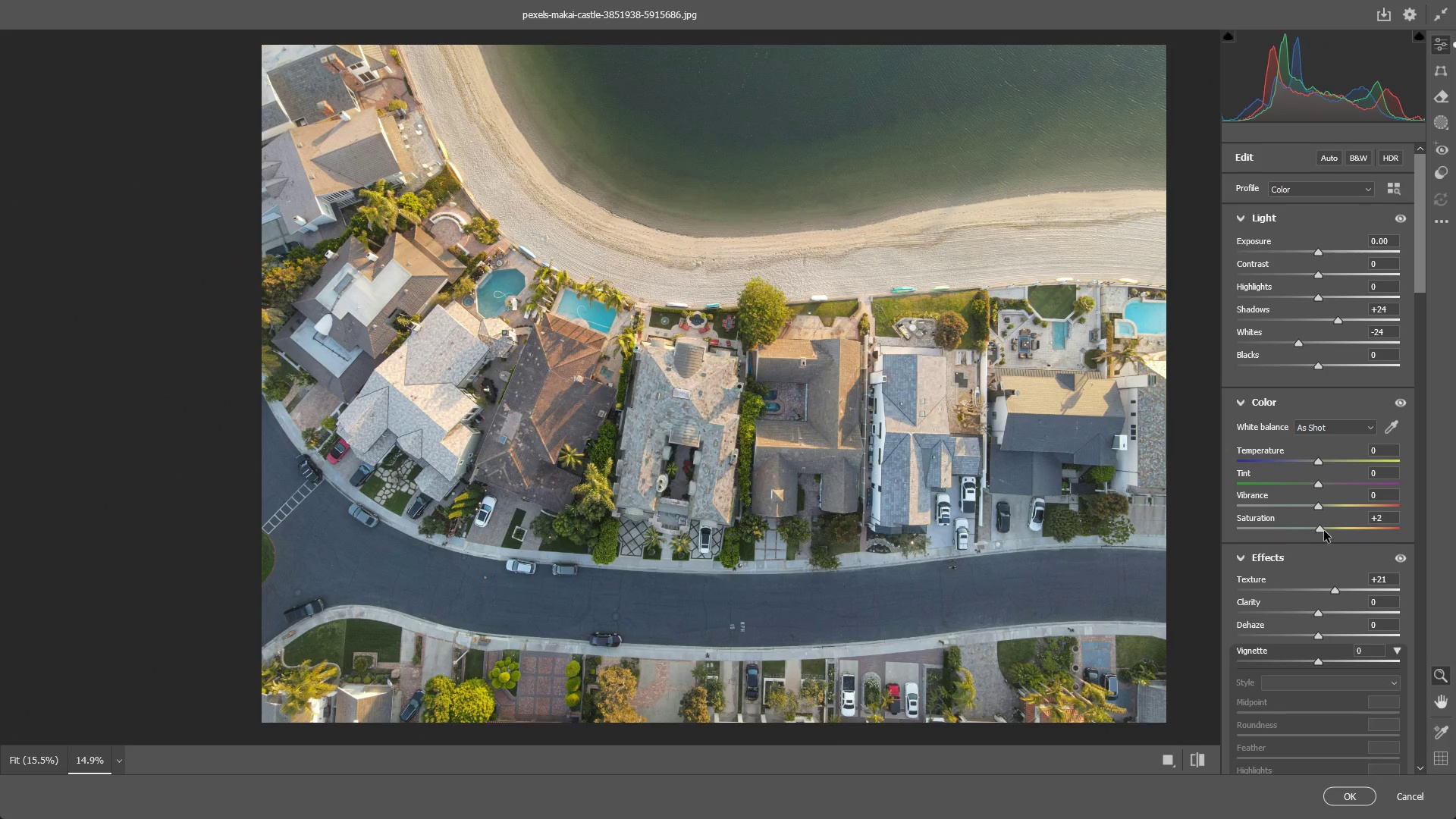 
key(Control+ControlLeft)
 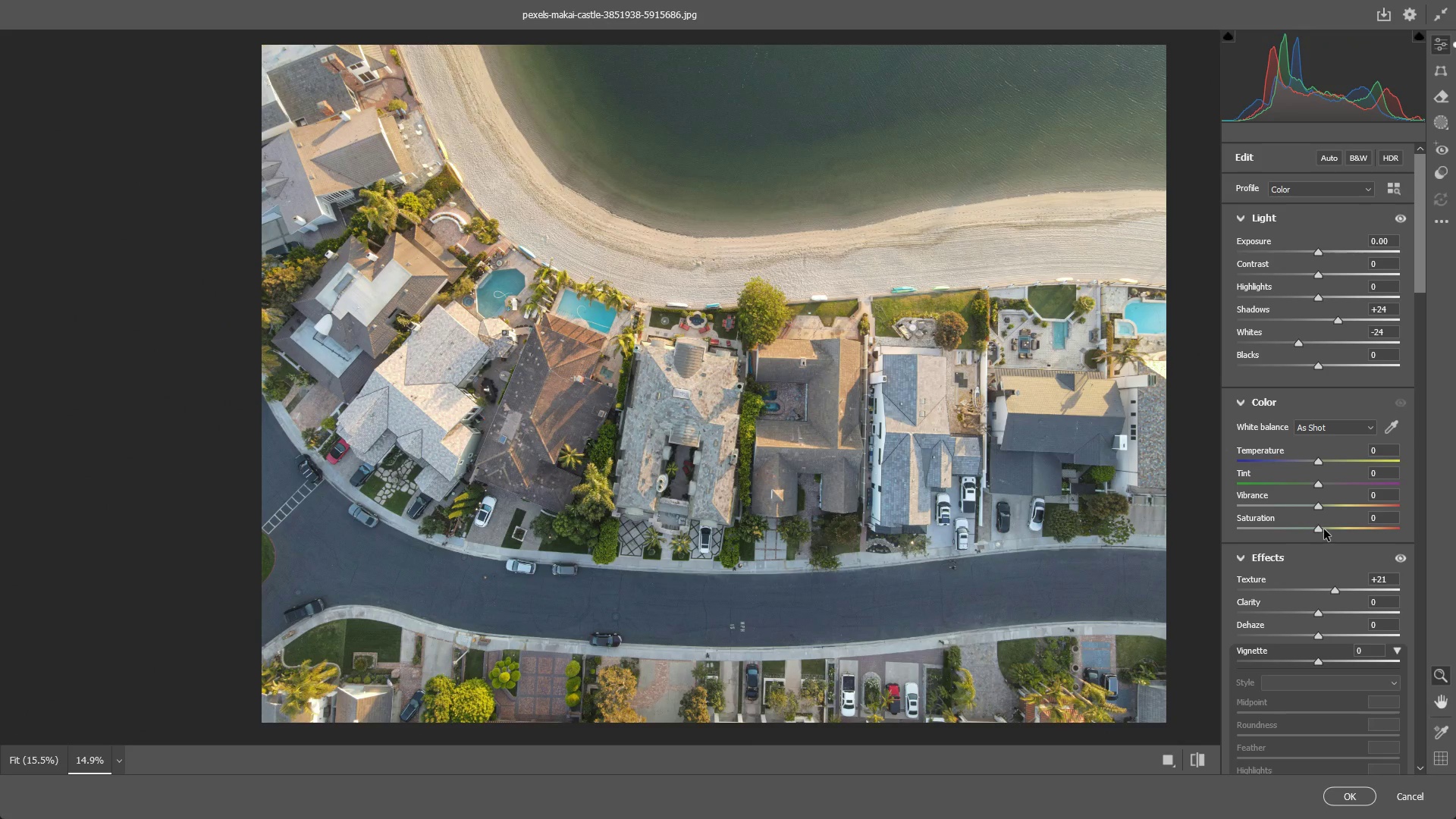 
key(Control+Z)
 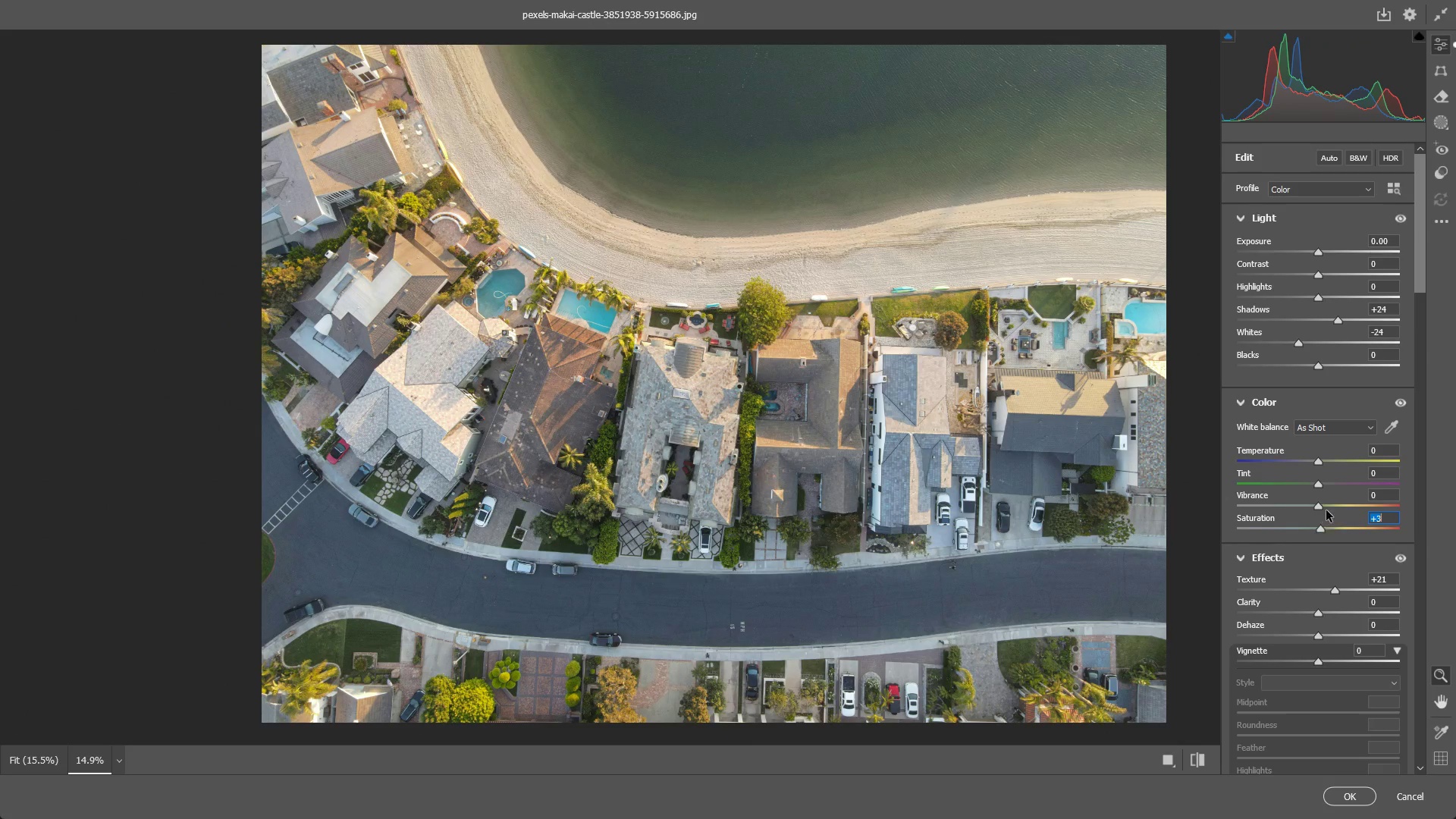 
scroll: coordinate [1335, 534], scroll_direction: down, amount: 9.0
 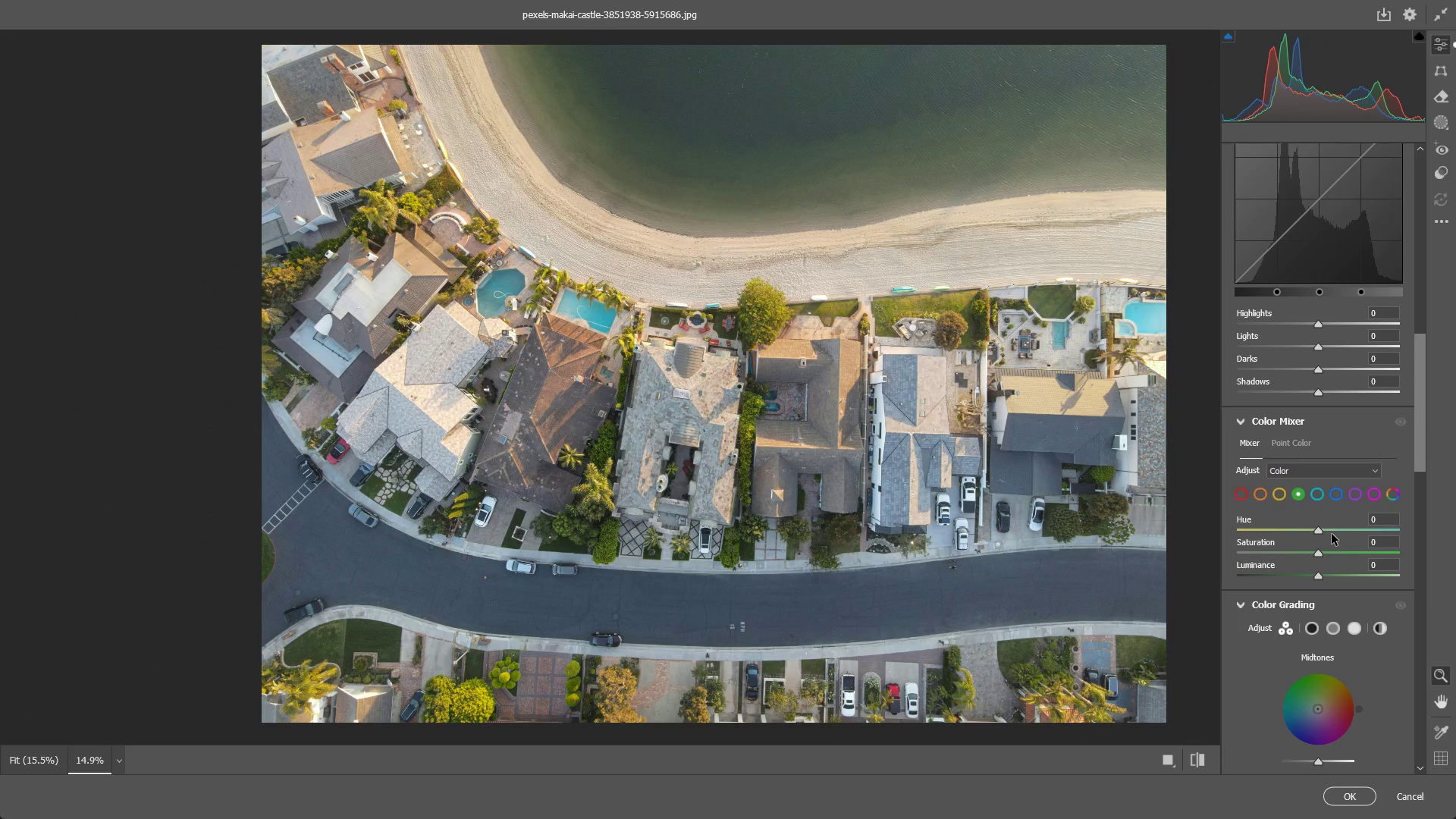 
scroll: coordinate [1331, 534], scroll_direction: up, amount: 1.0
 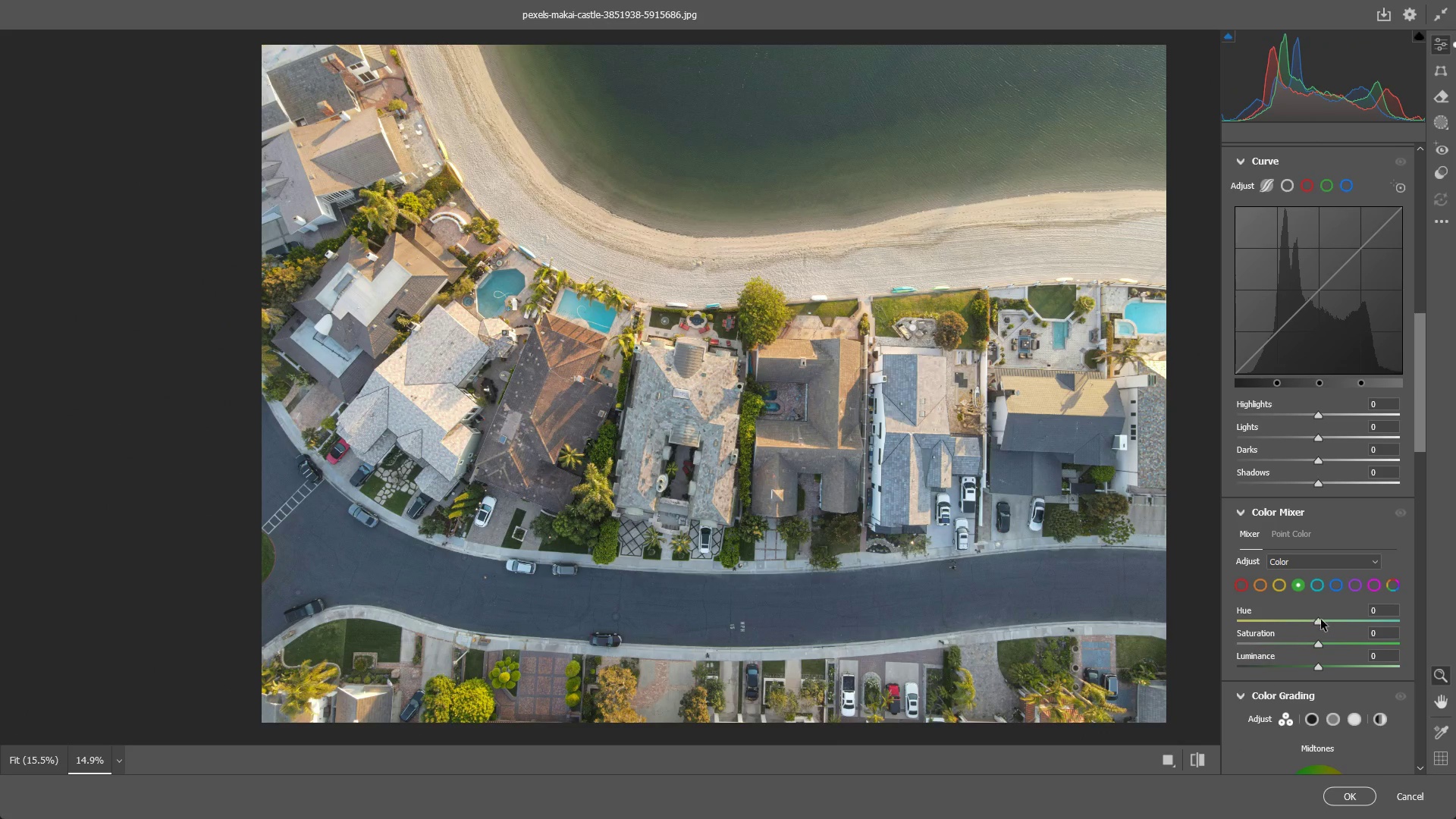 
left_click_drag(start_coordinate=[1322, 622], to_coordinate=[1332, 612])
 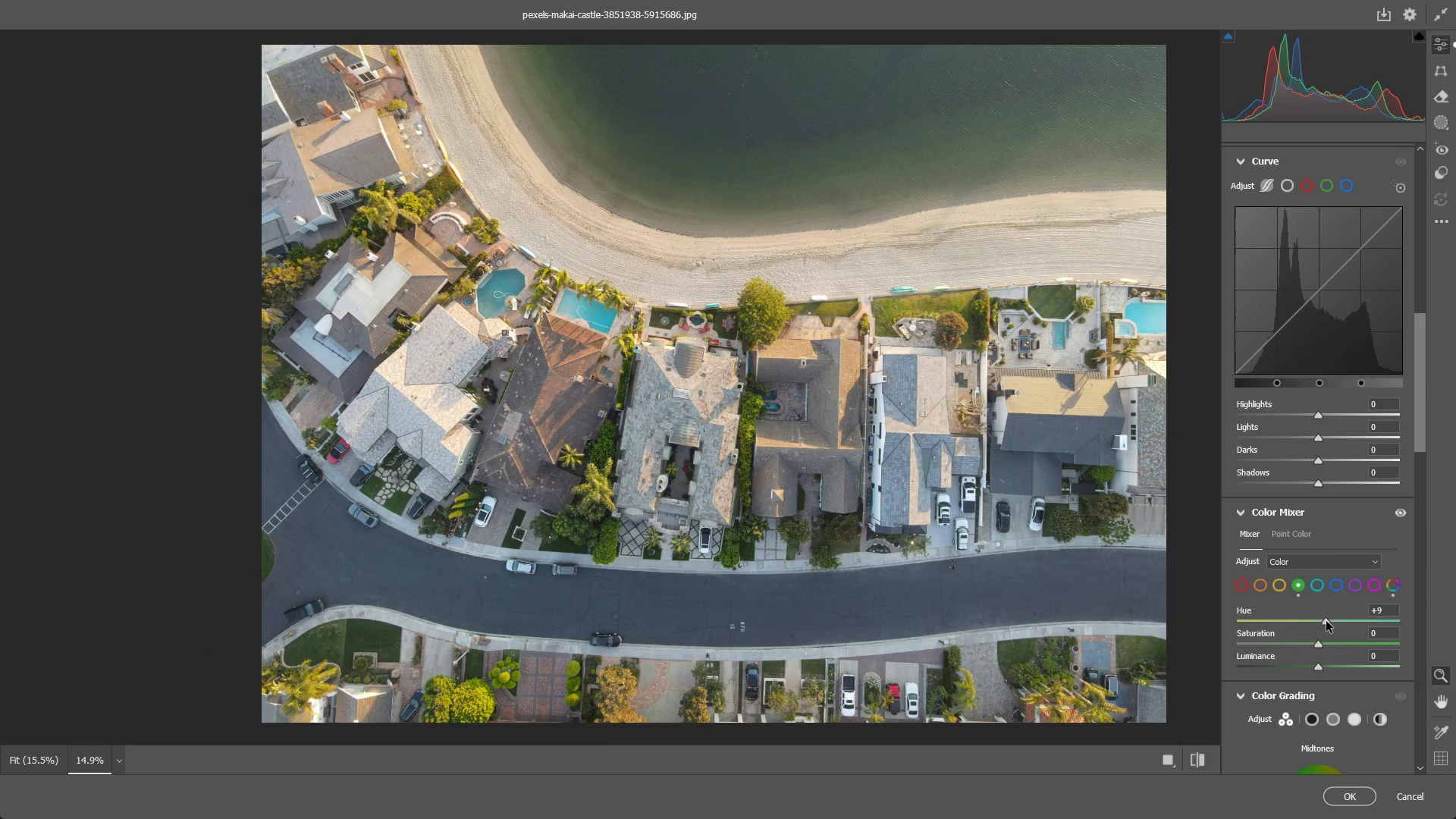 
left_click([1398, 613])
 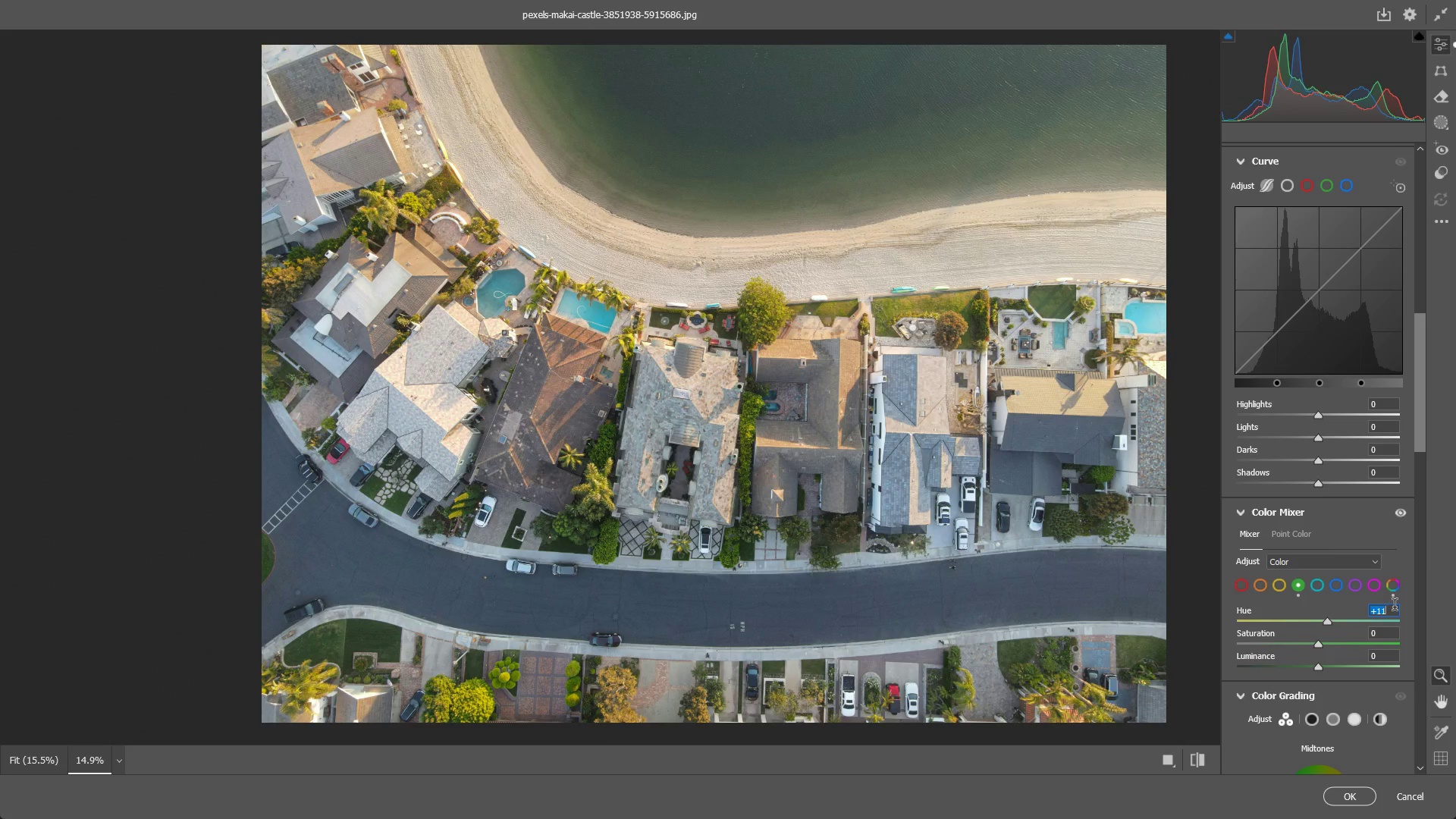 
key(ArrowRight)
 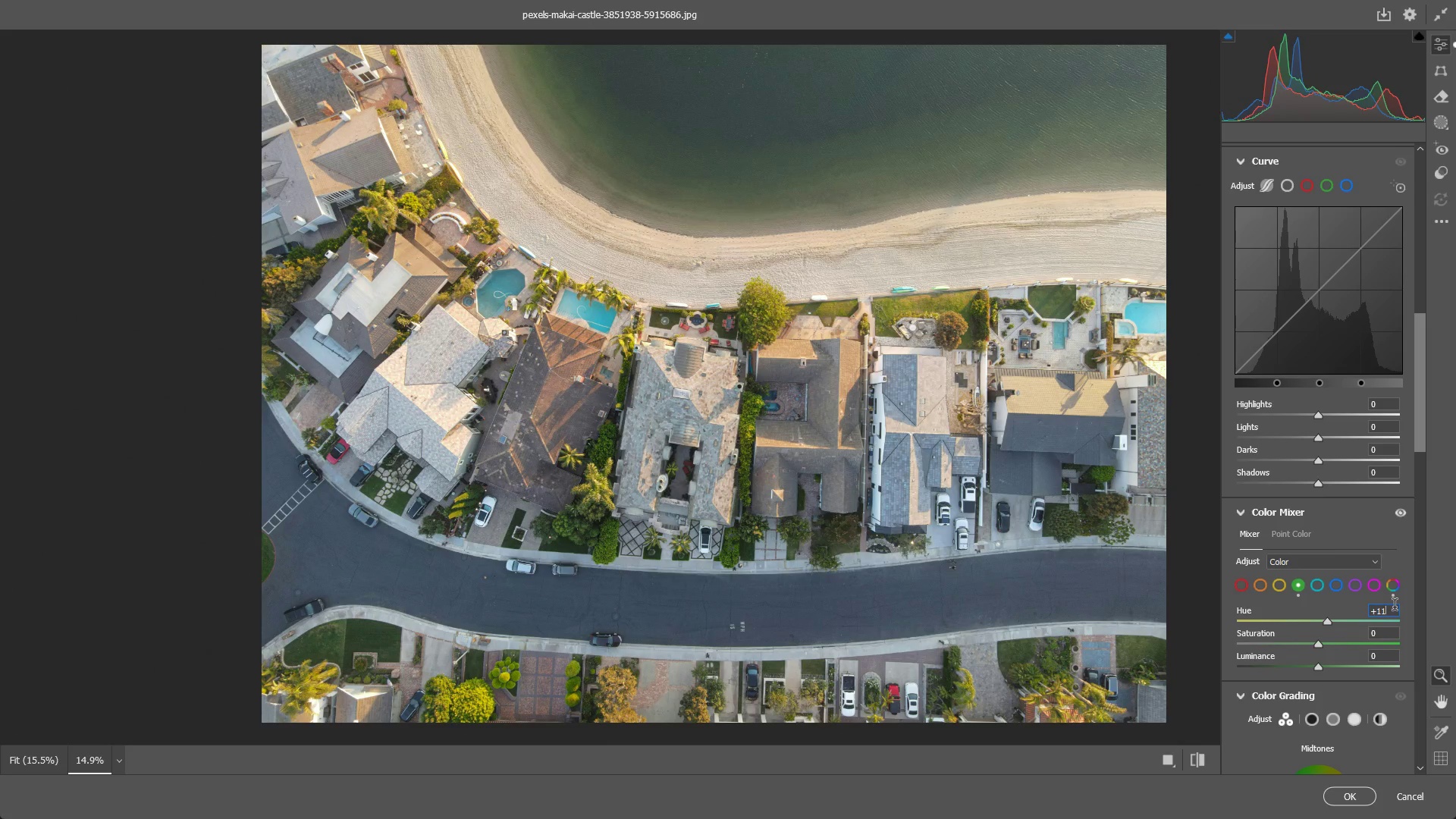 
key(Backspace)
 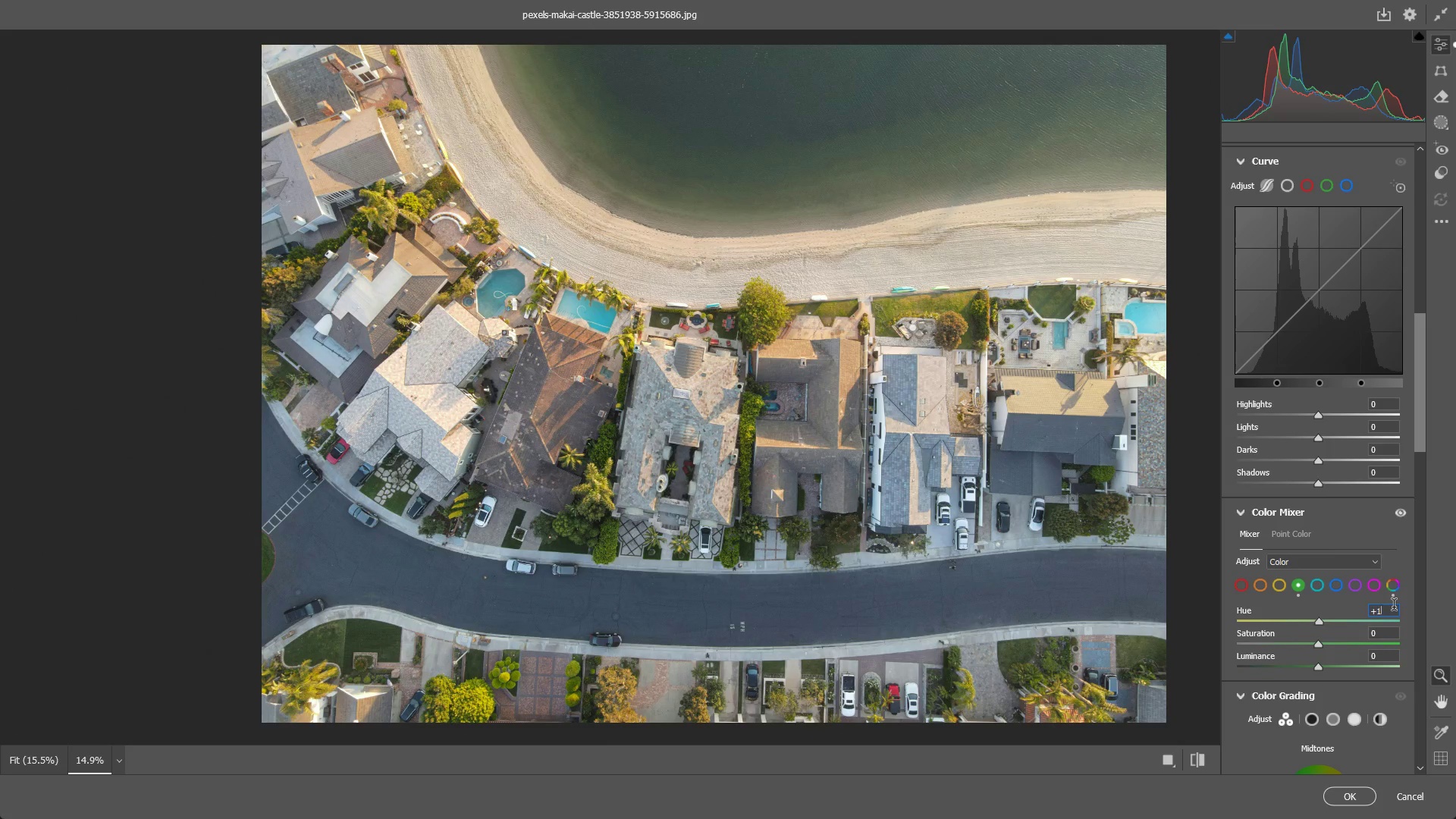 
key(Numpad0)
 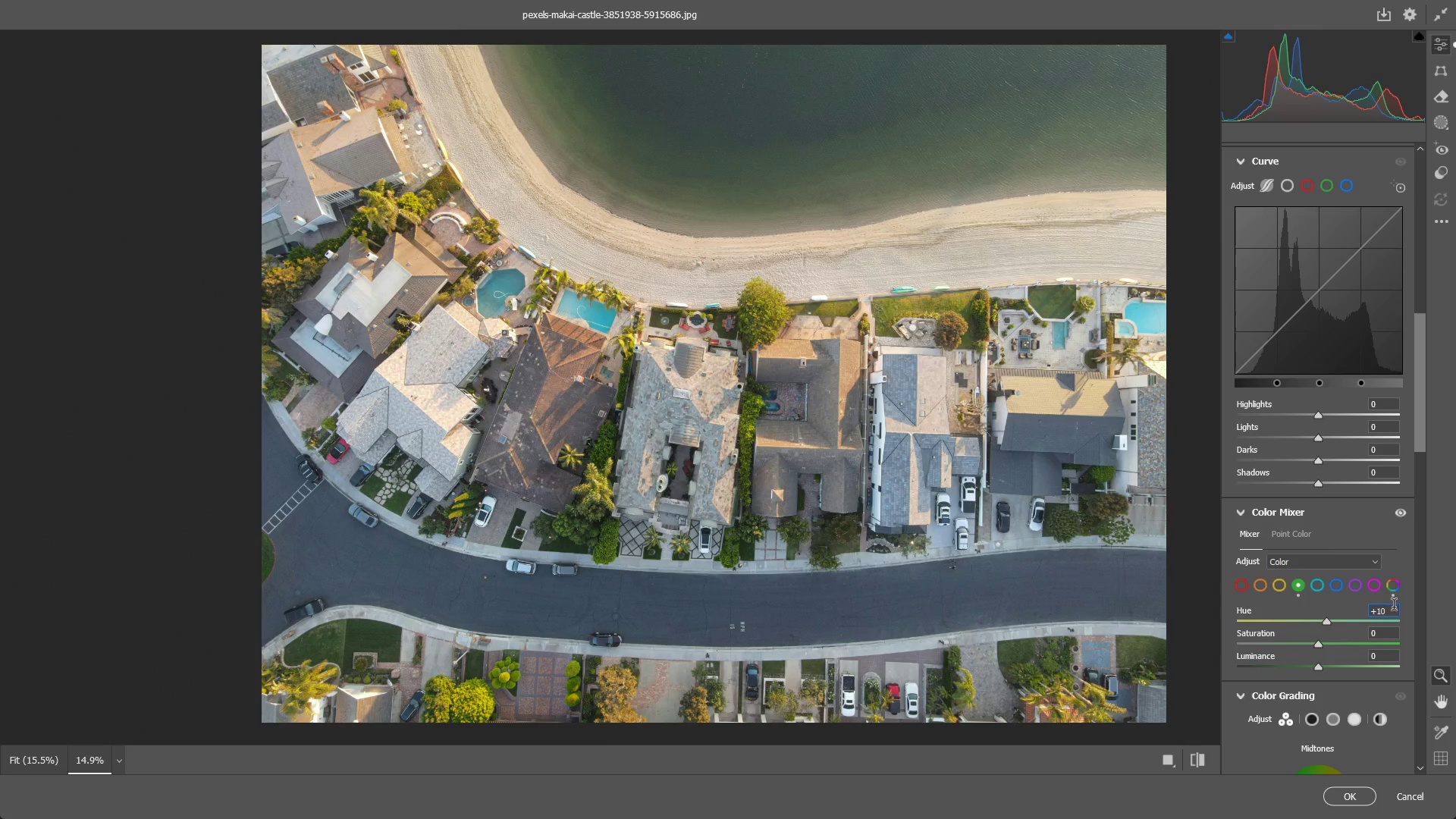 
key(Alt+AltLeft)
 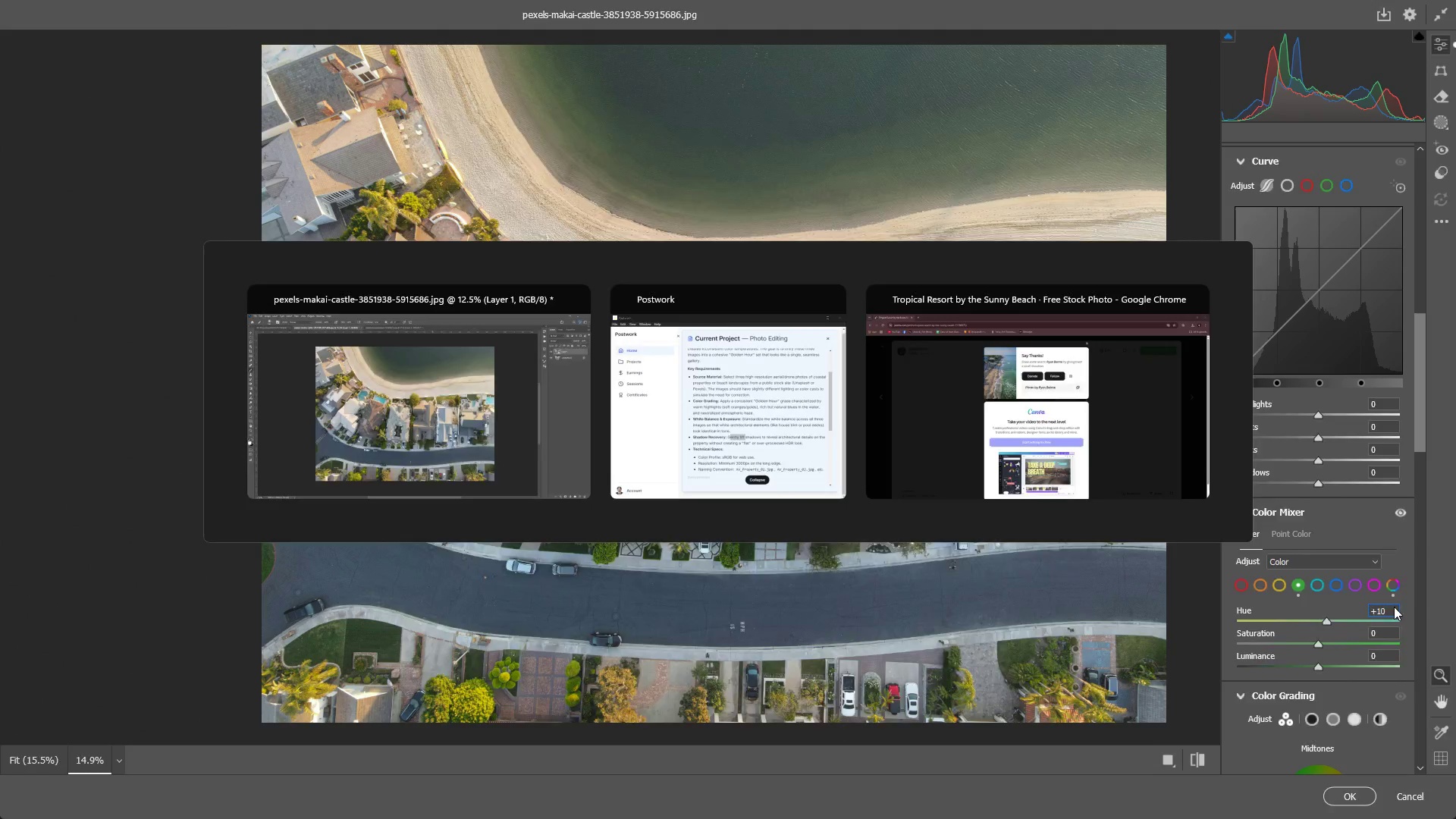 
key(Alt+Tab)